 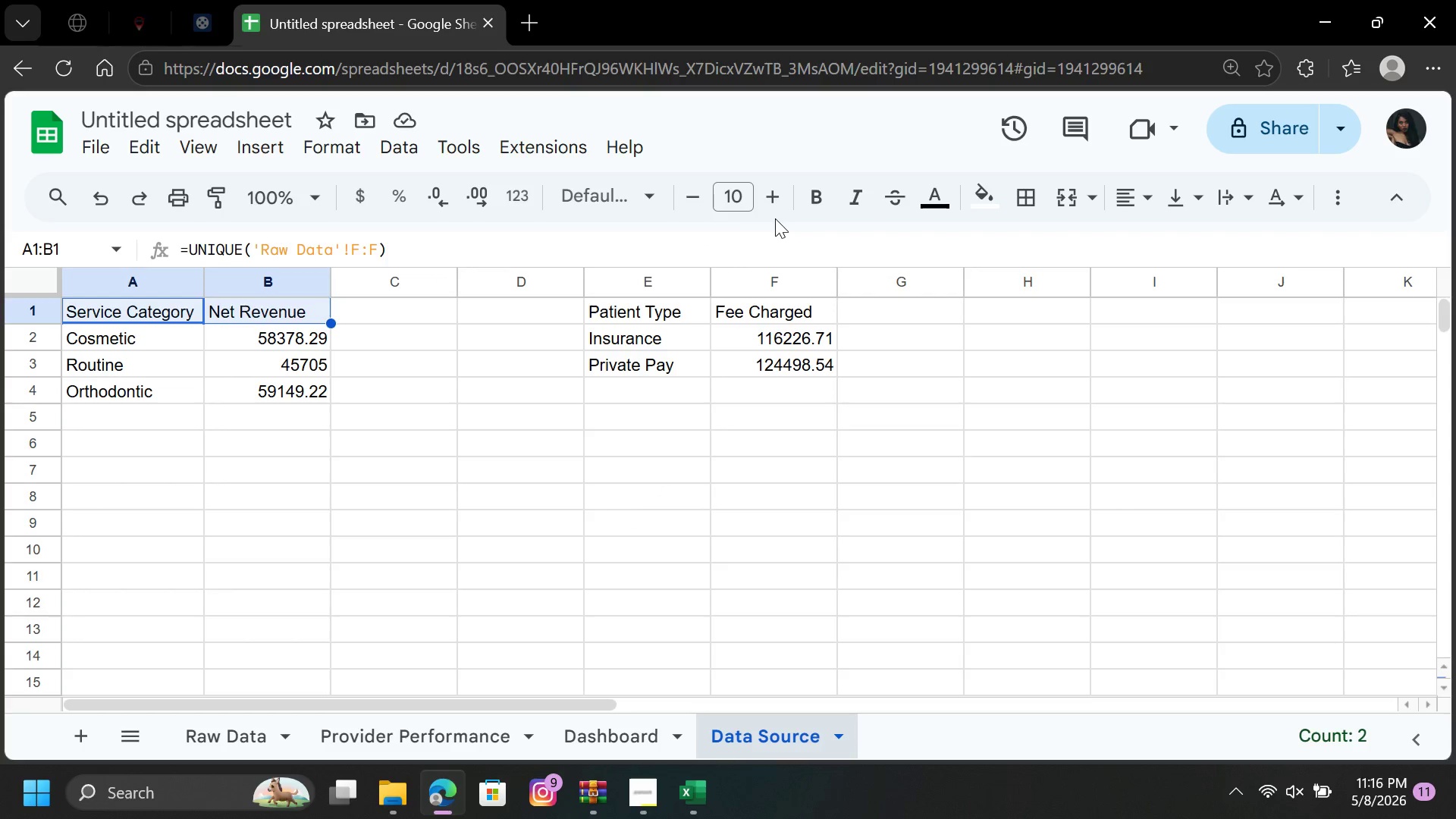 
left_click([777, 192])
 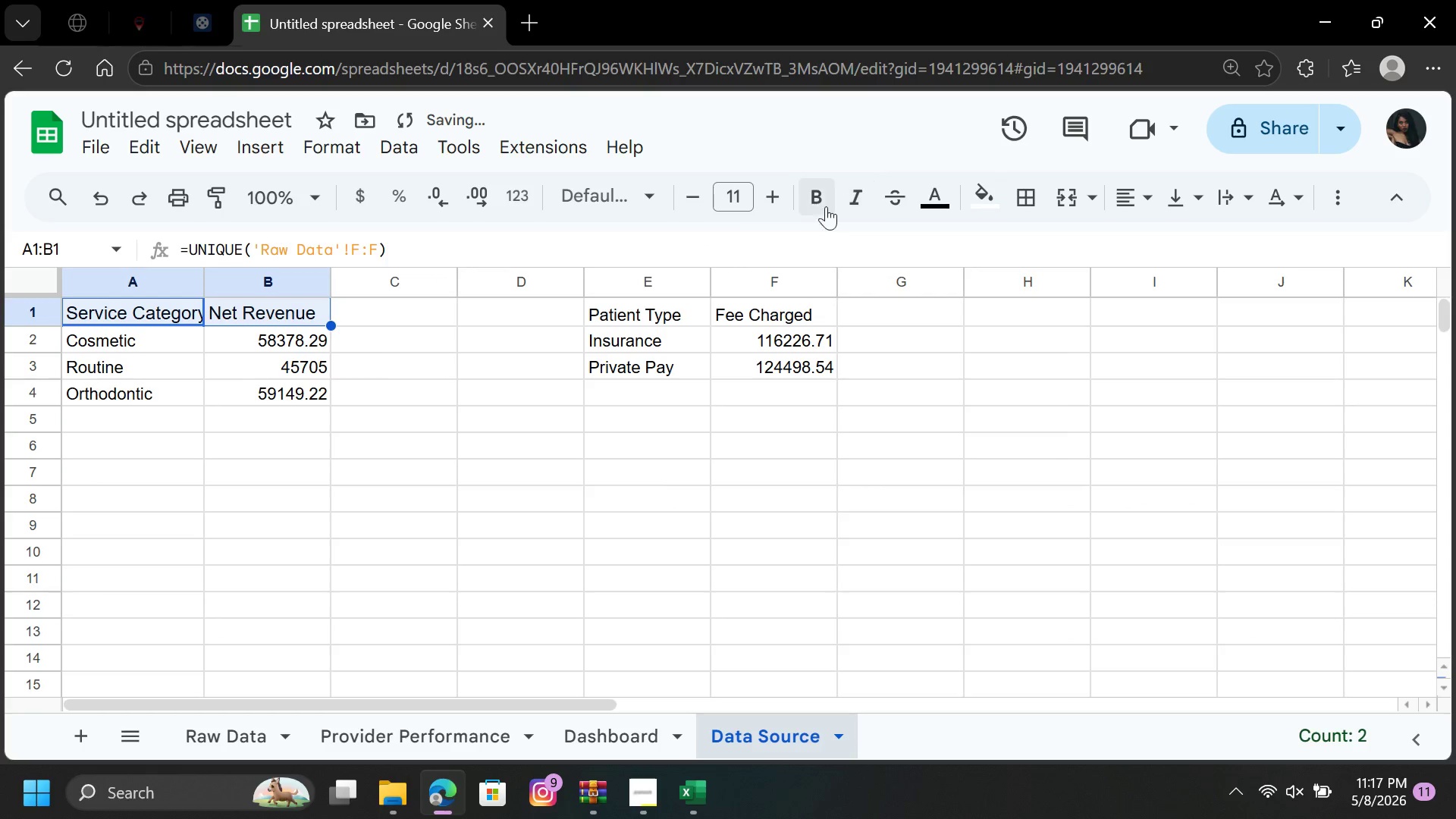 
left_click([809, 194])
 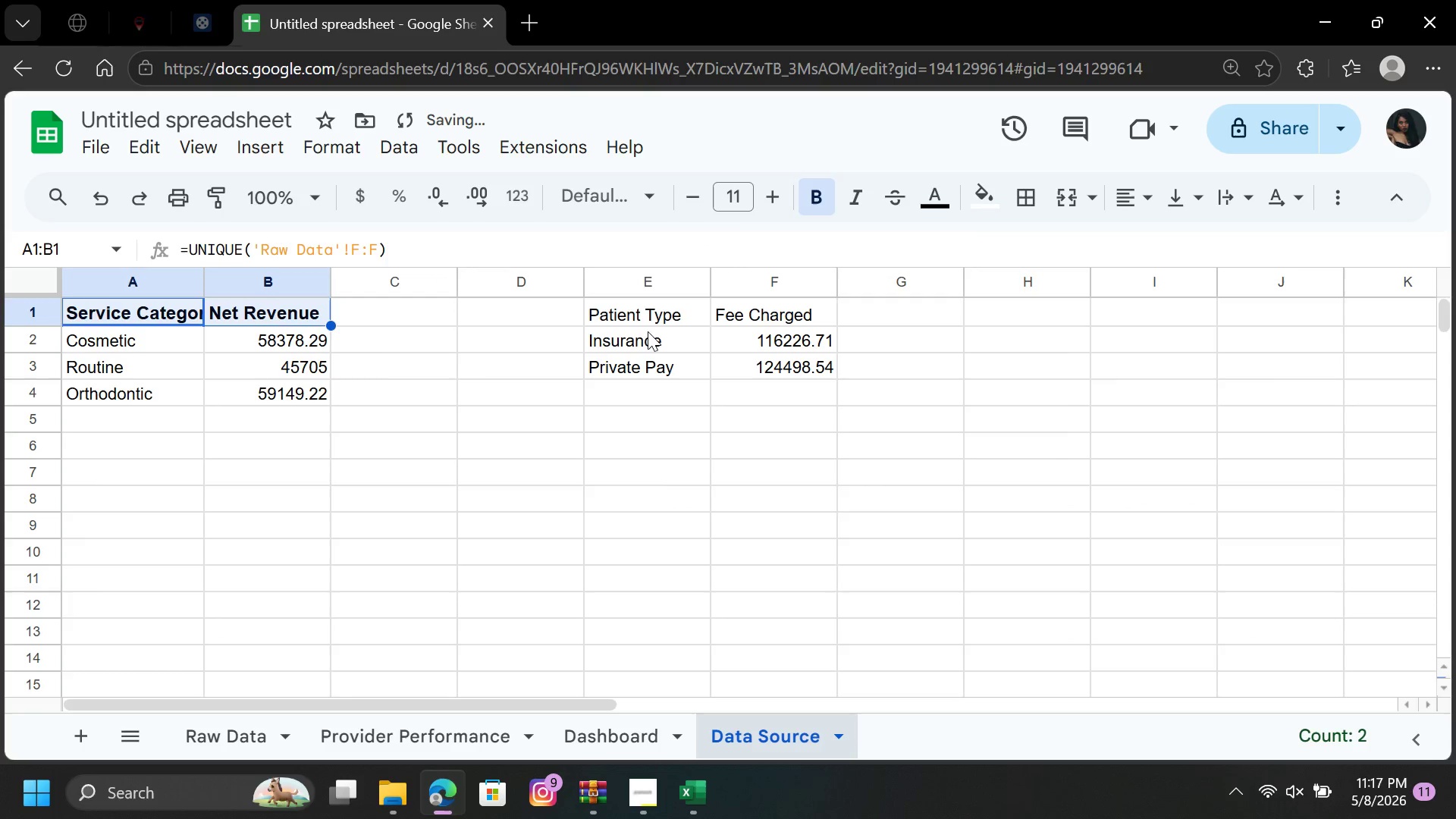 
left_click_drag(start_coordinate=[641, 317], to_coordinate=[752, 322])
 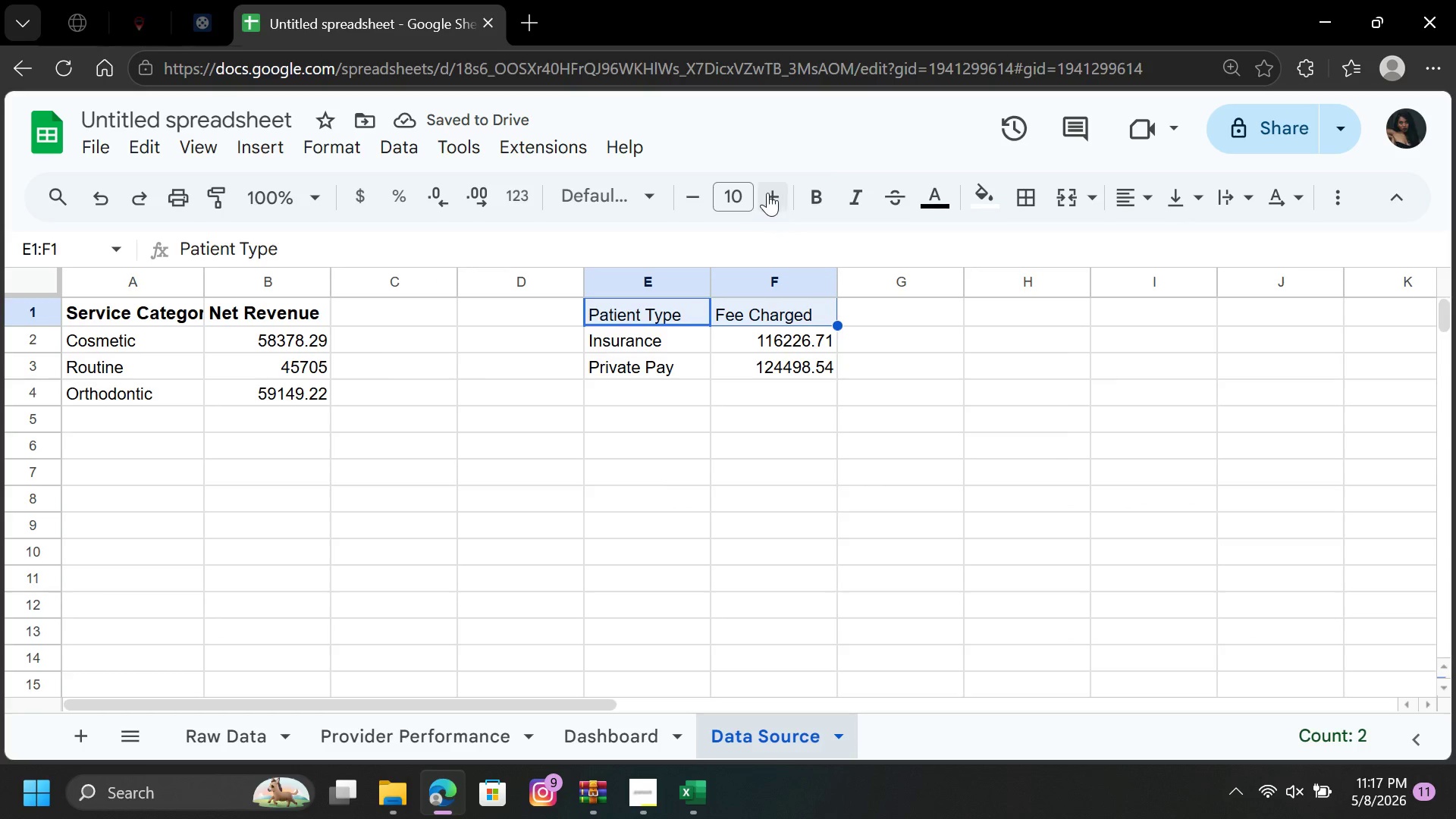 
left_click([766, 191])
 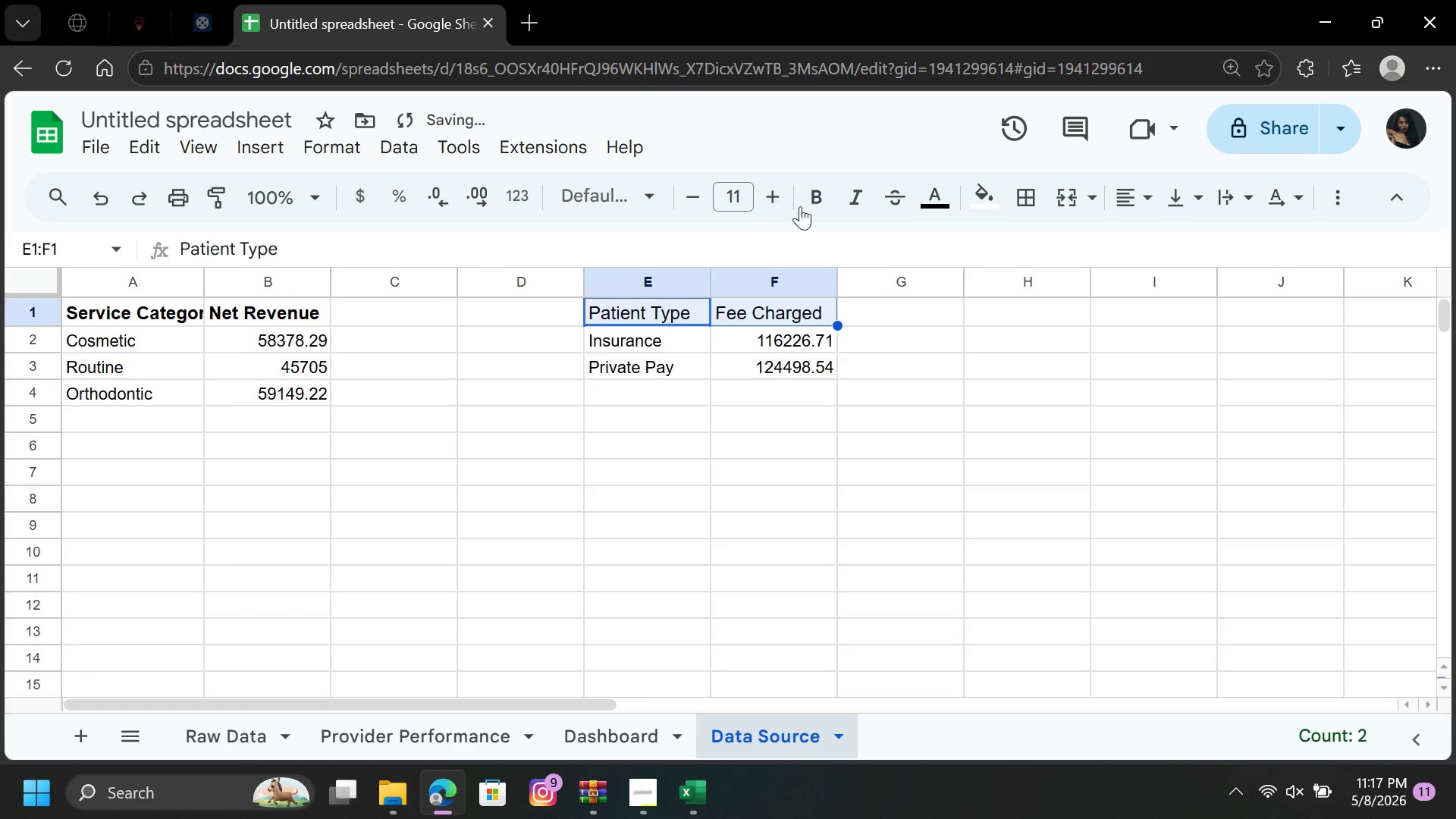 
left_click([816, 206])
 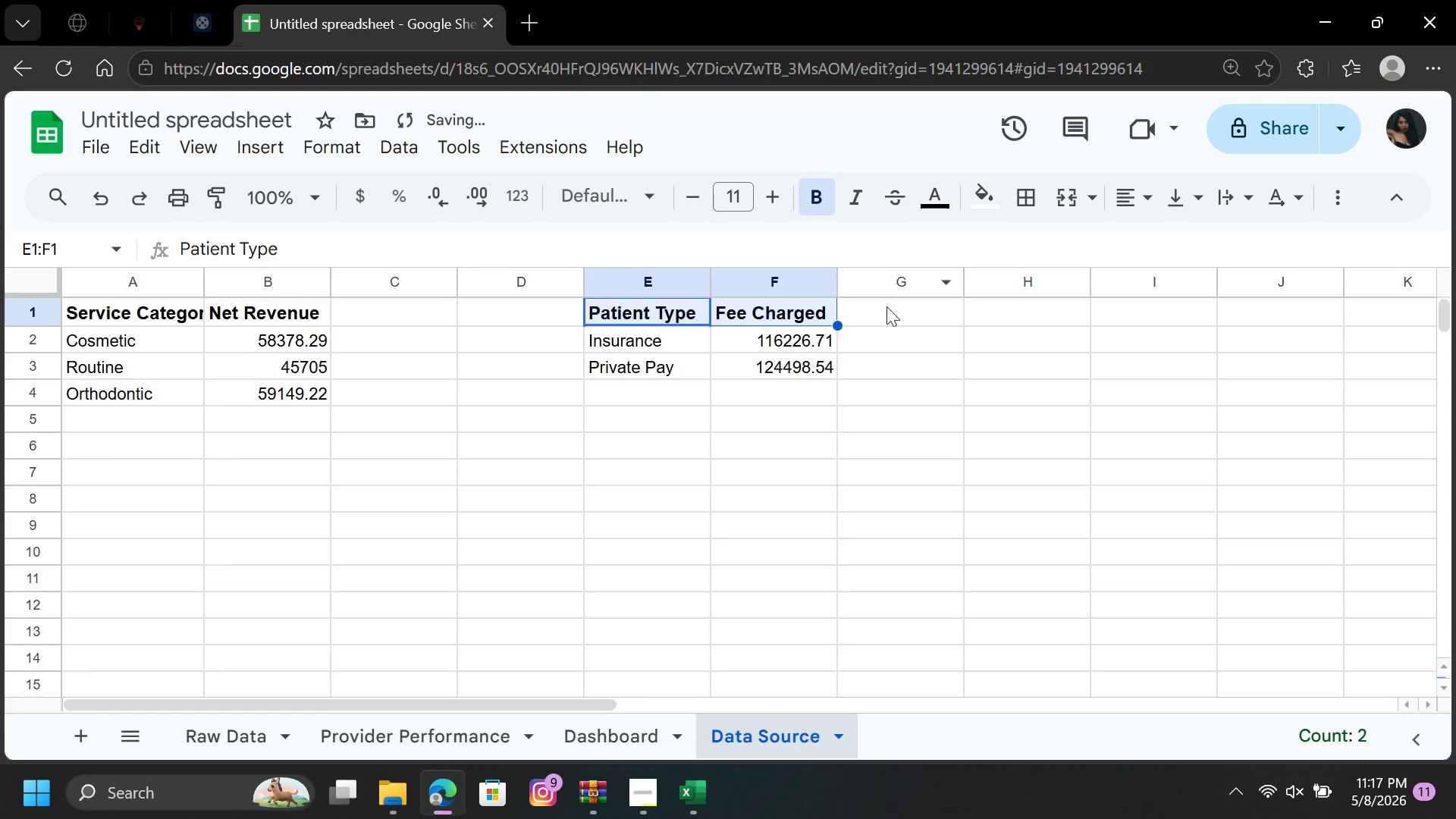 
left_click([893, 320])
 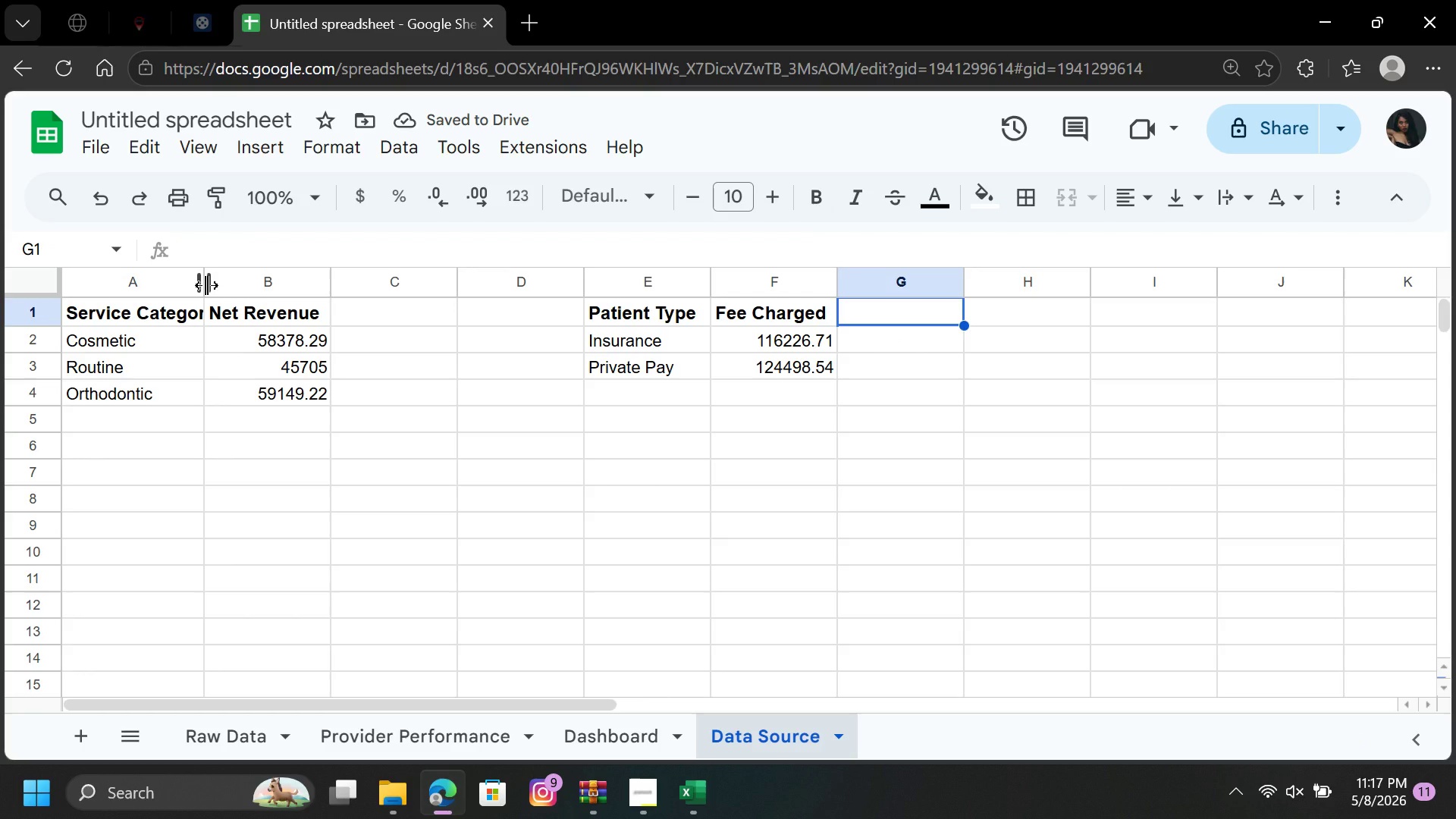 
left_click_drag(start_coordinate=[206, 285], to_coordinate=[216, 287])
 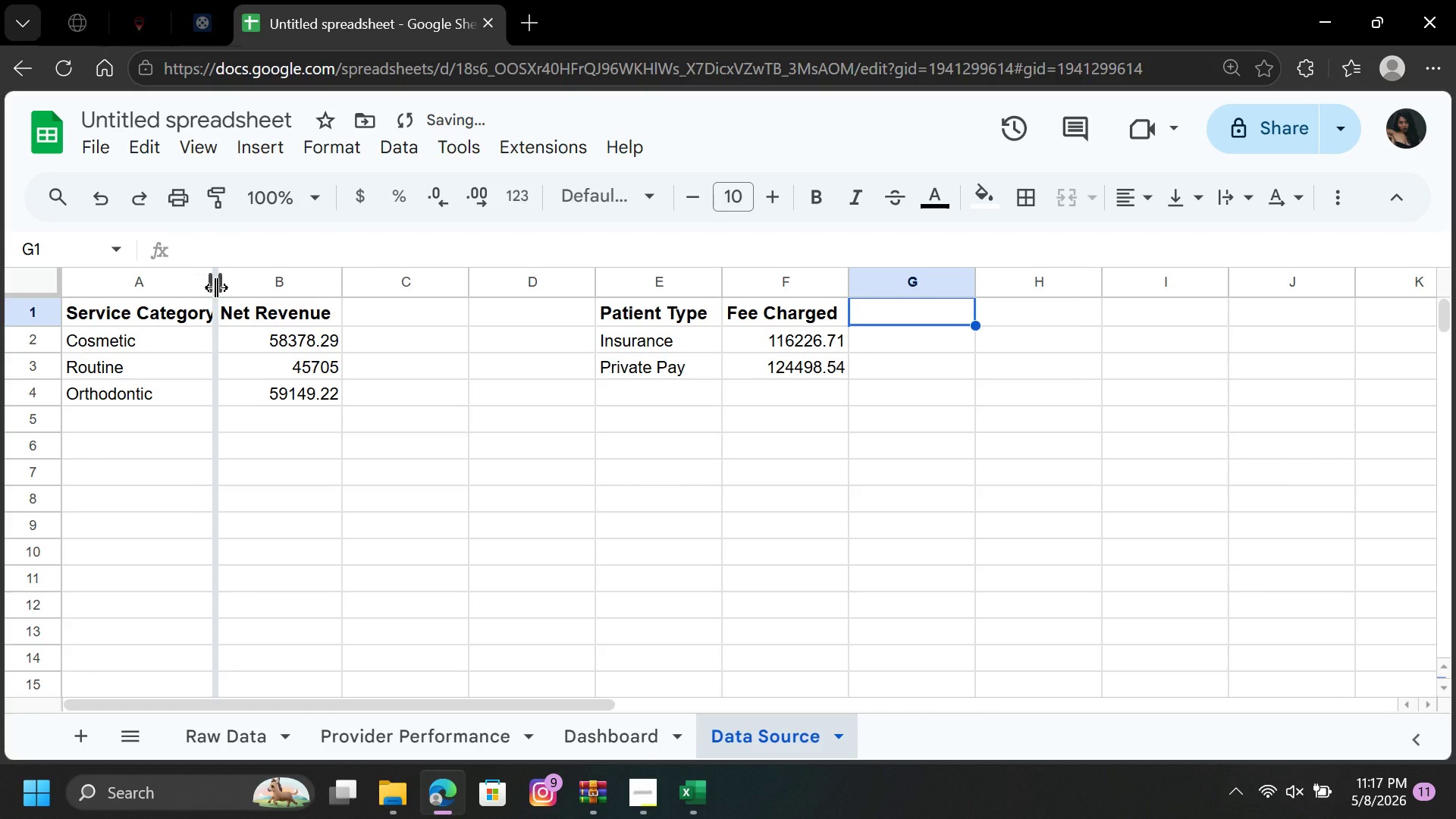 
left_click([216, 287])
 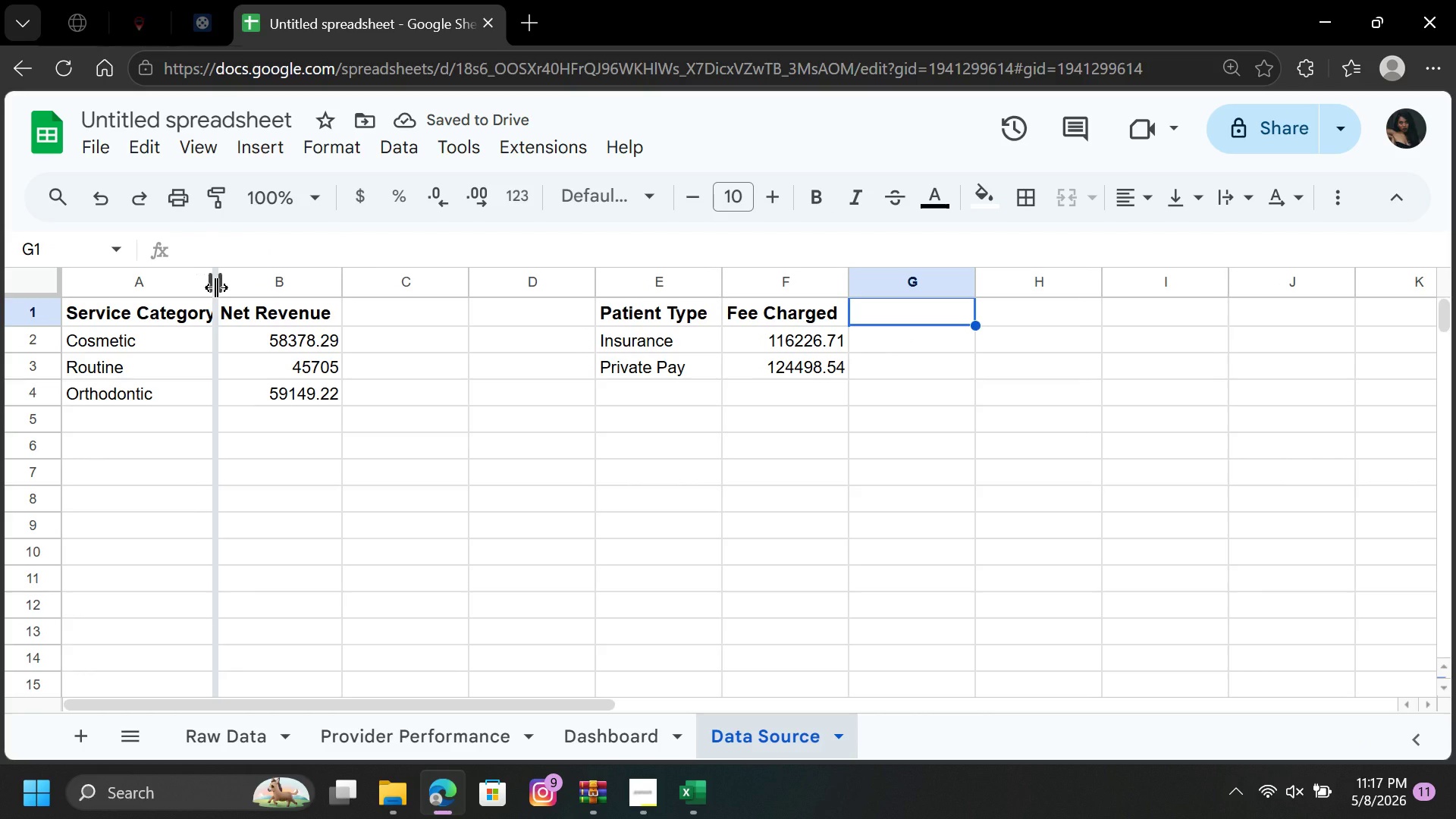 
left_click([216, 287])
 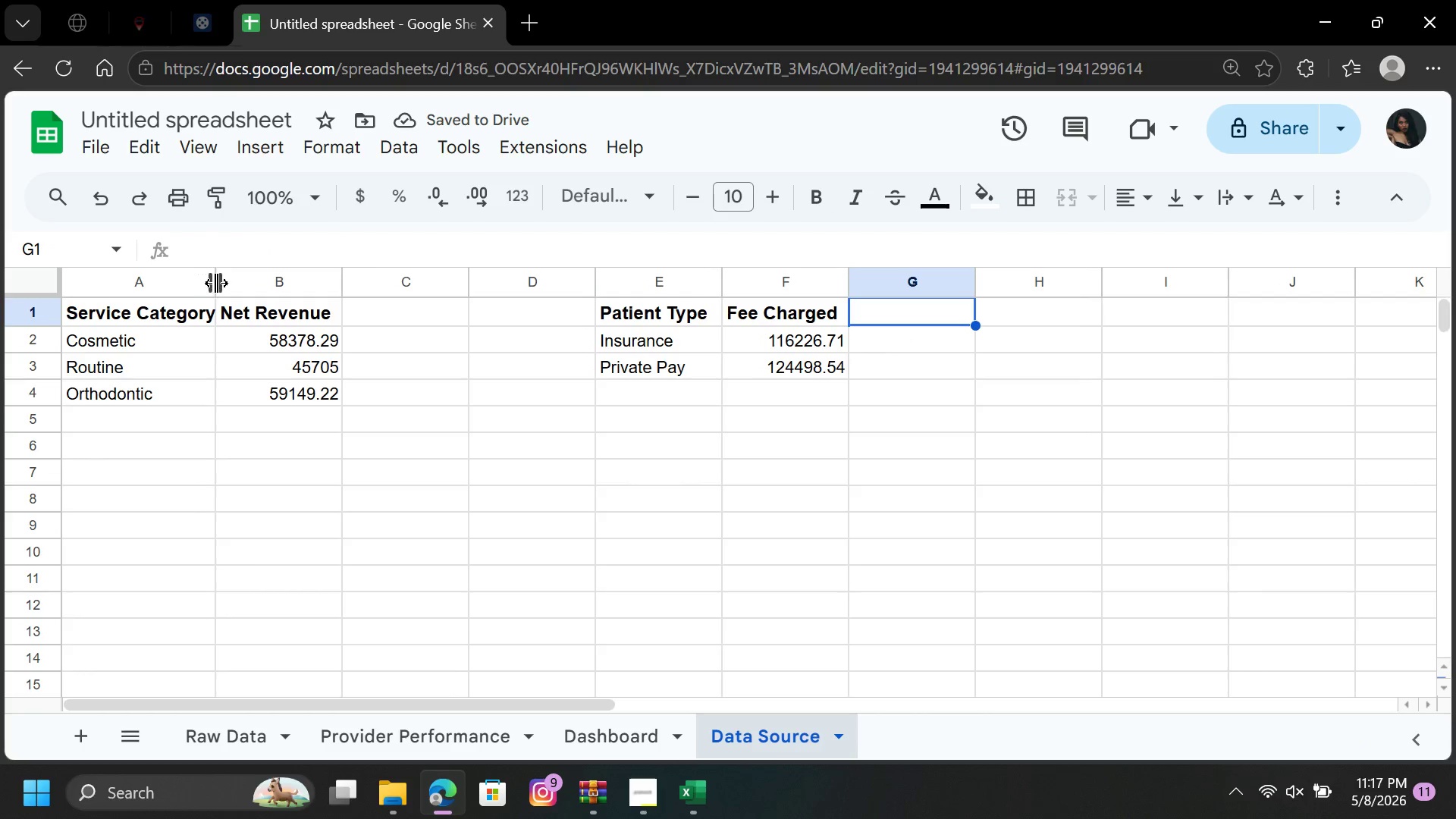 
left_click_drag(start_coordinate=[217, 275], to_coordinate=[227, 275])
 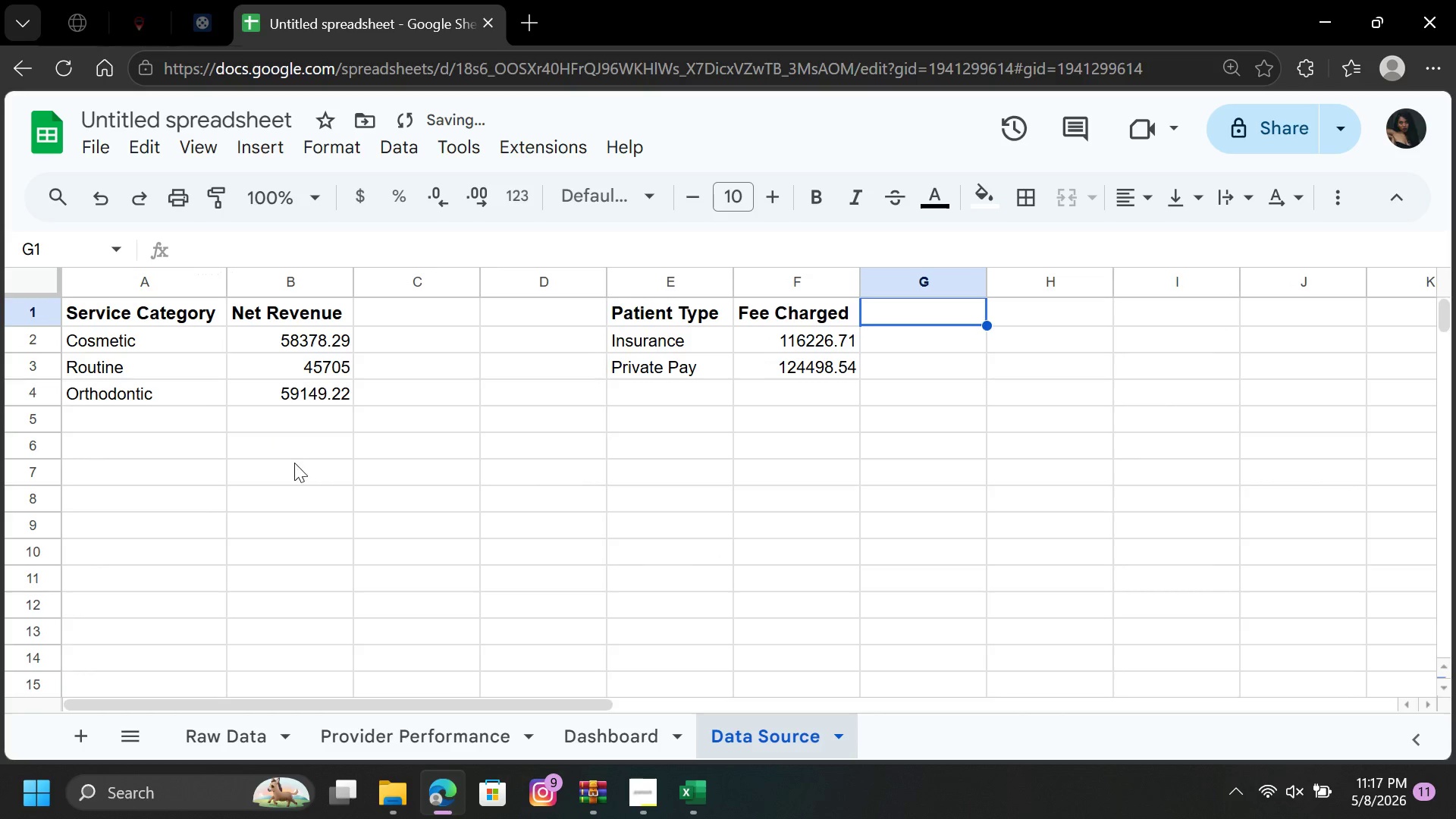 
left_click([294, 466])
 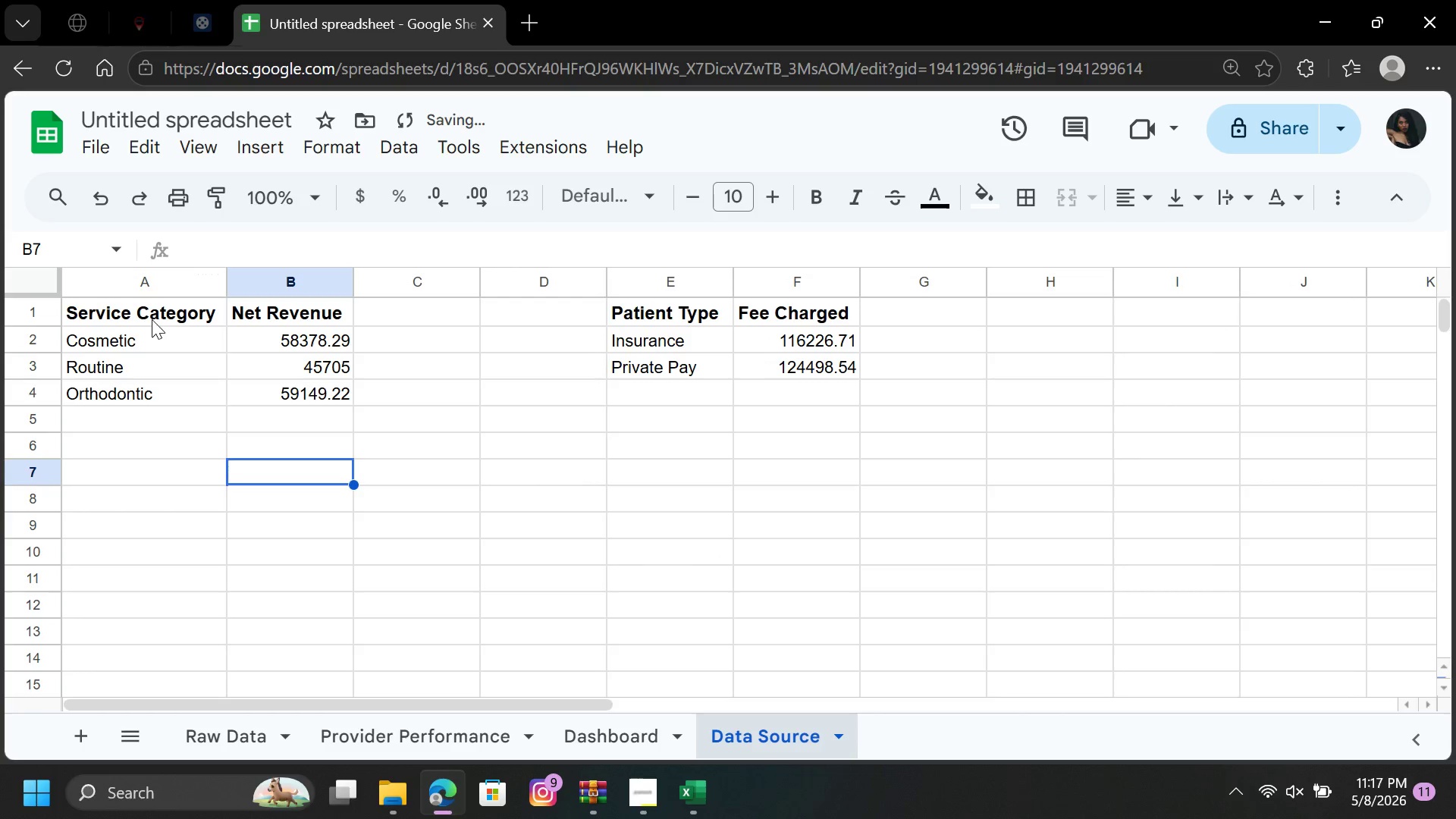 
left_click_drag(start_coordinate=[152, 318], to_coordinate=[296, 404])
 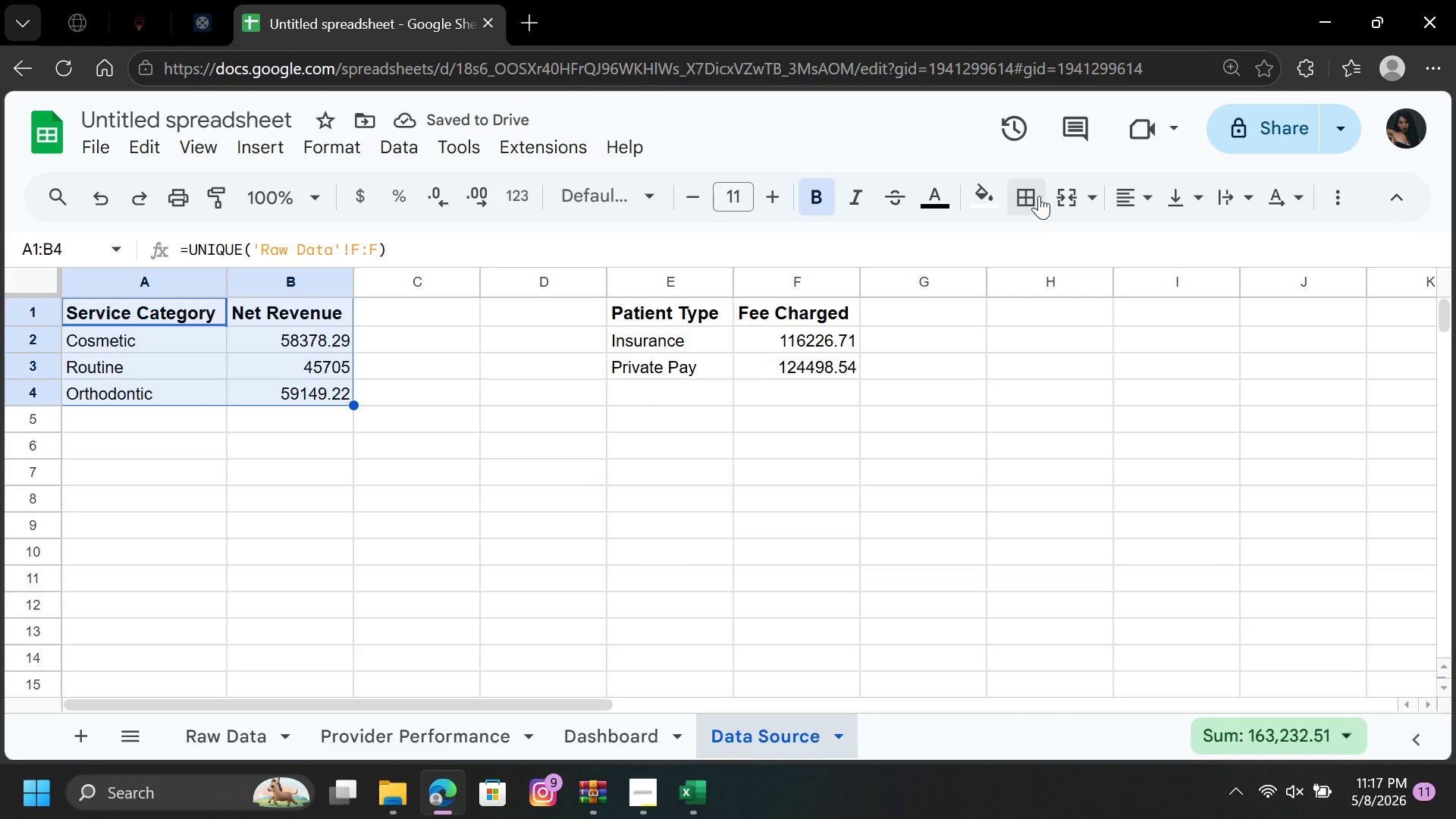 
left_click([1034, 194])
 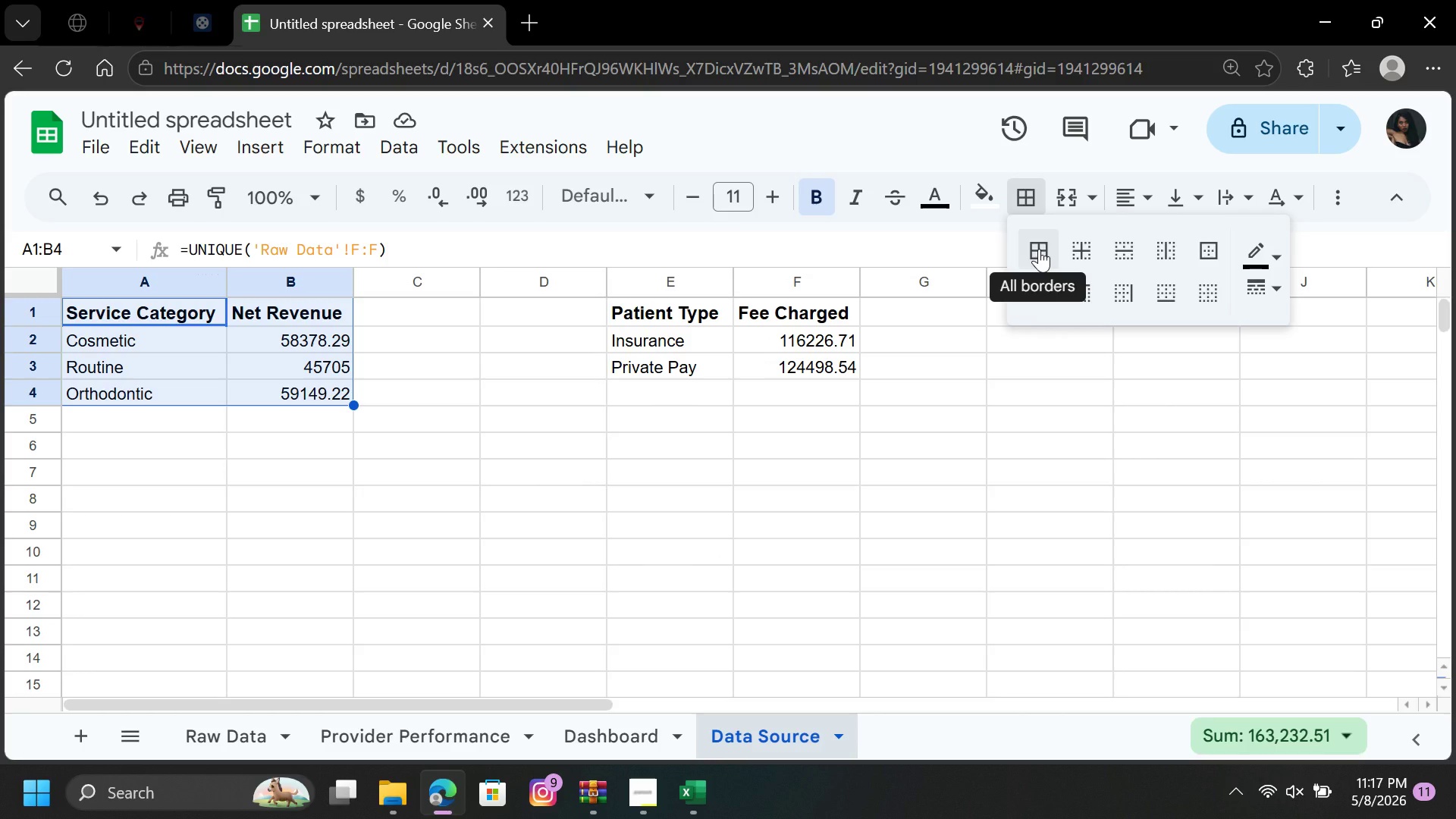 
left_click([1039, 249])
 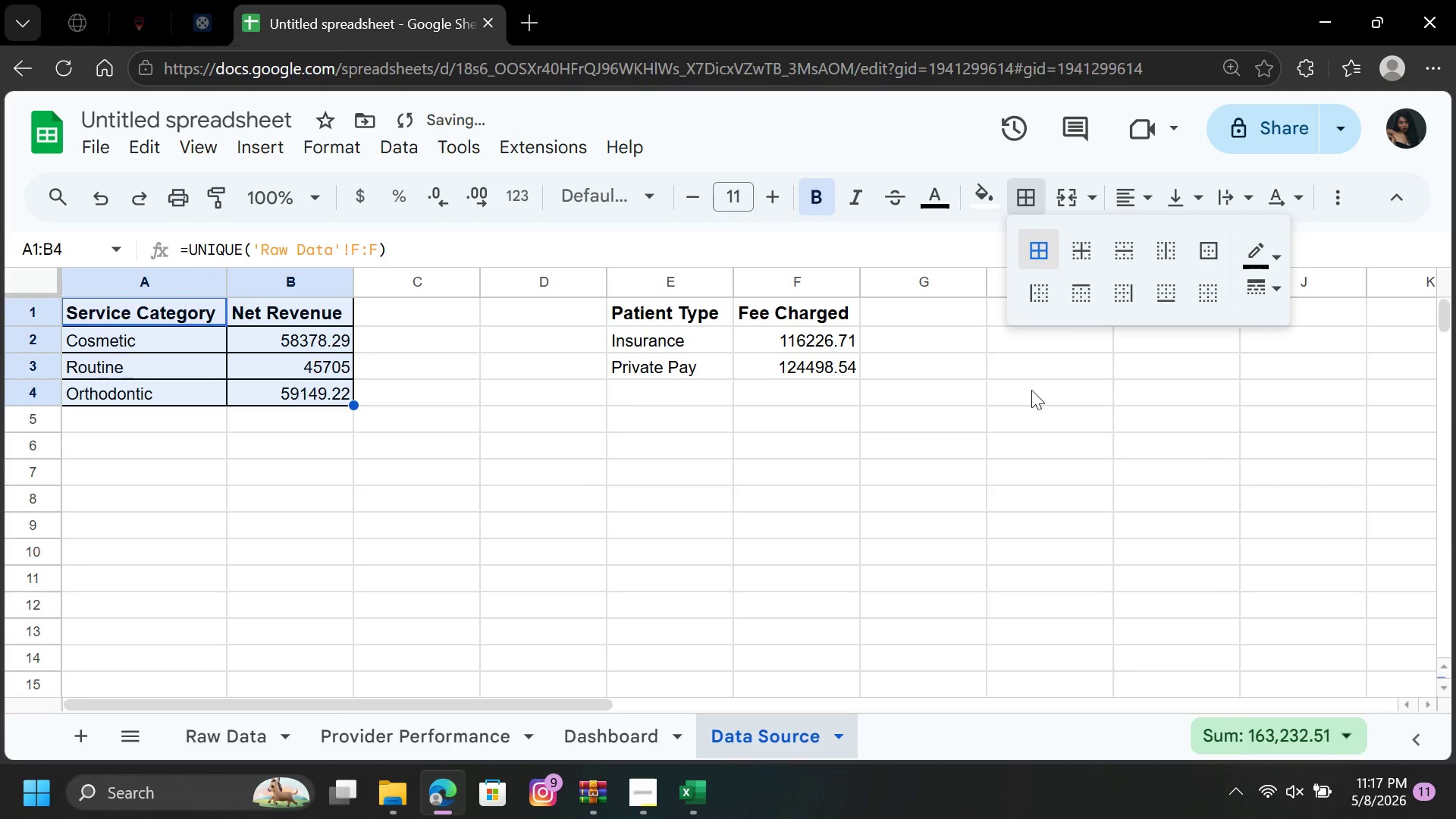 
left_click([1031, 415])
 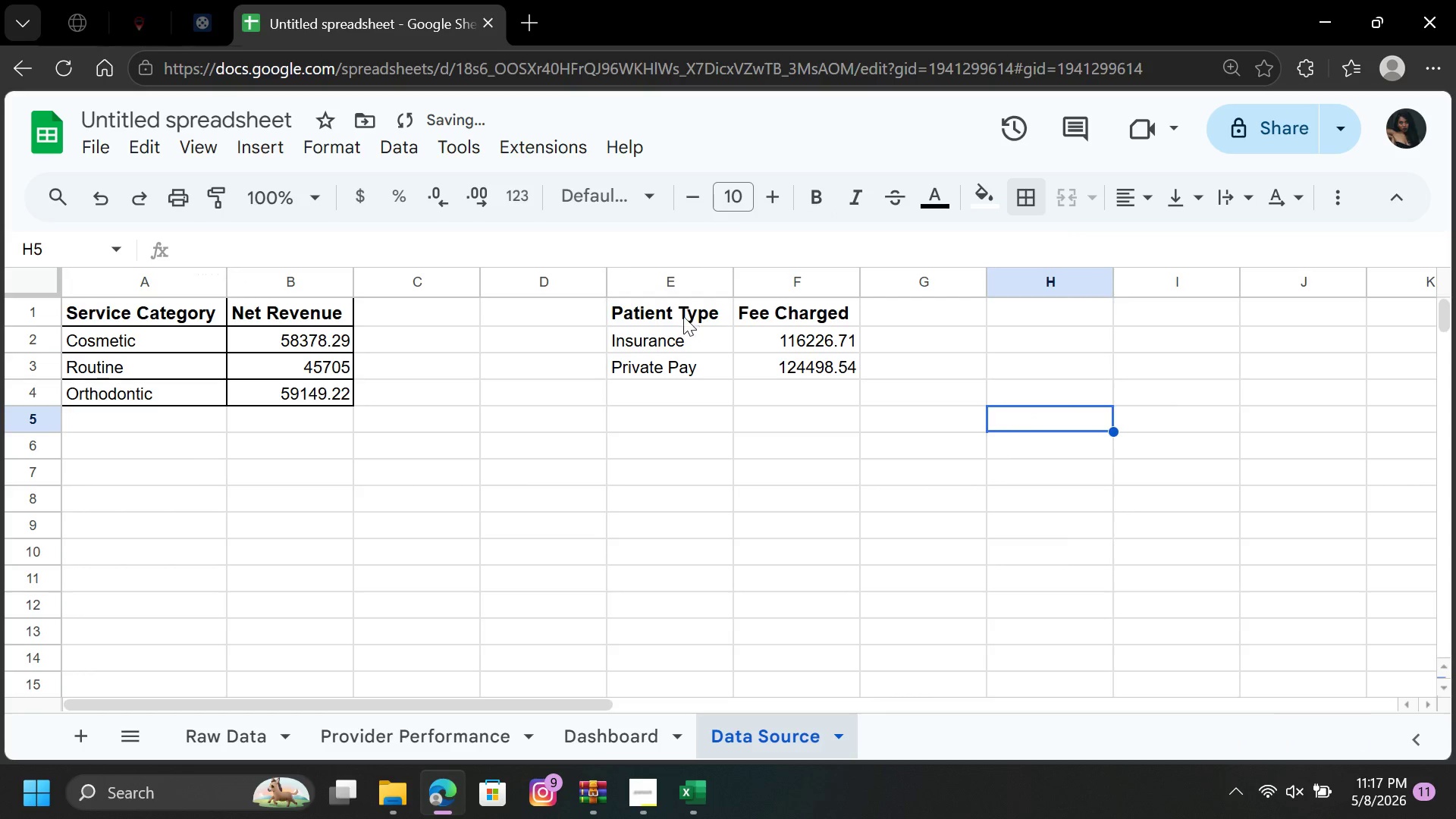 
left_click_drag(start_coordinate=[672, 312], to_coordinate=[777, 369])
 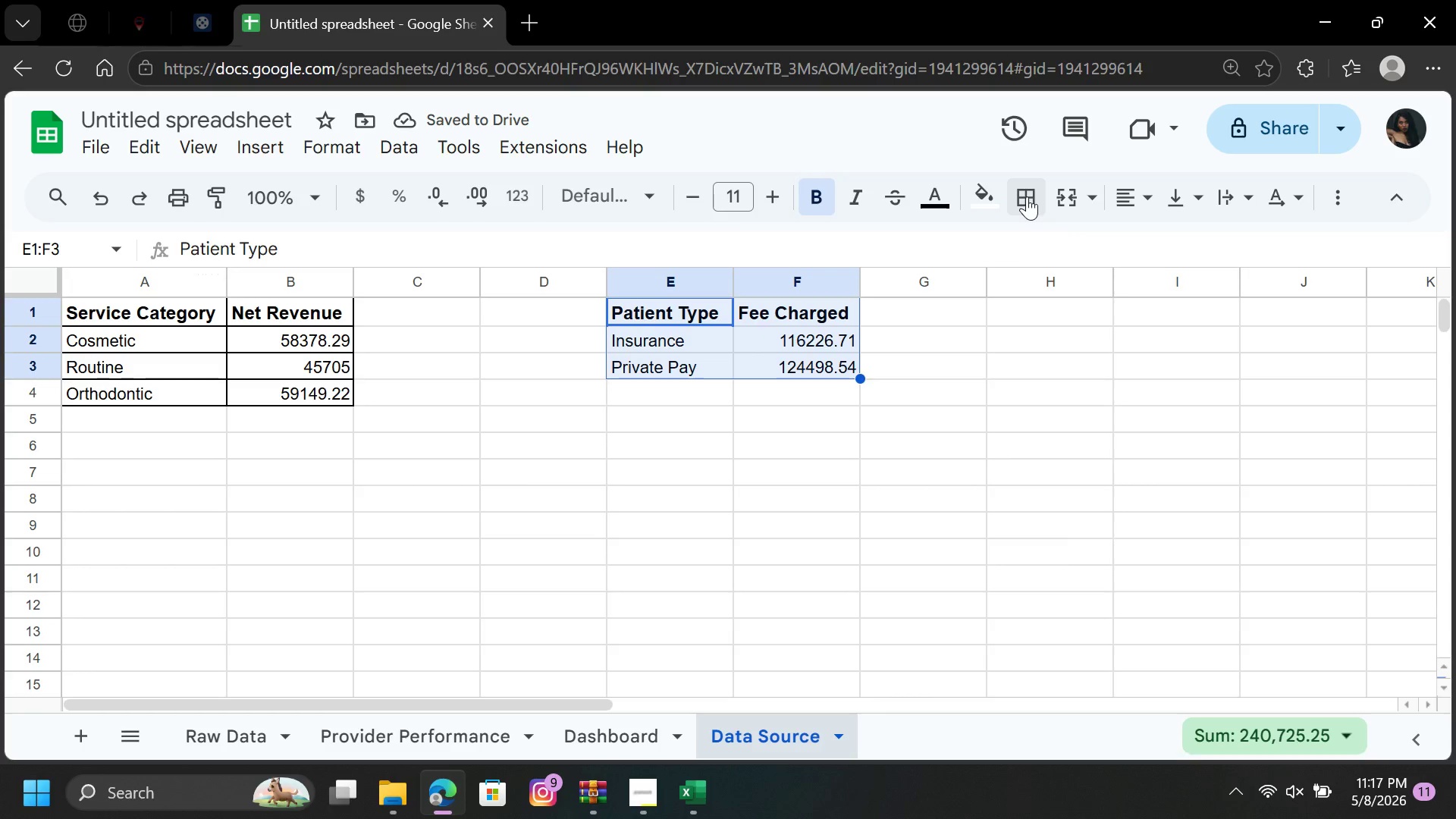 
left_click([1027, 196])
 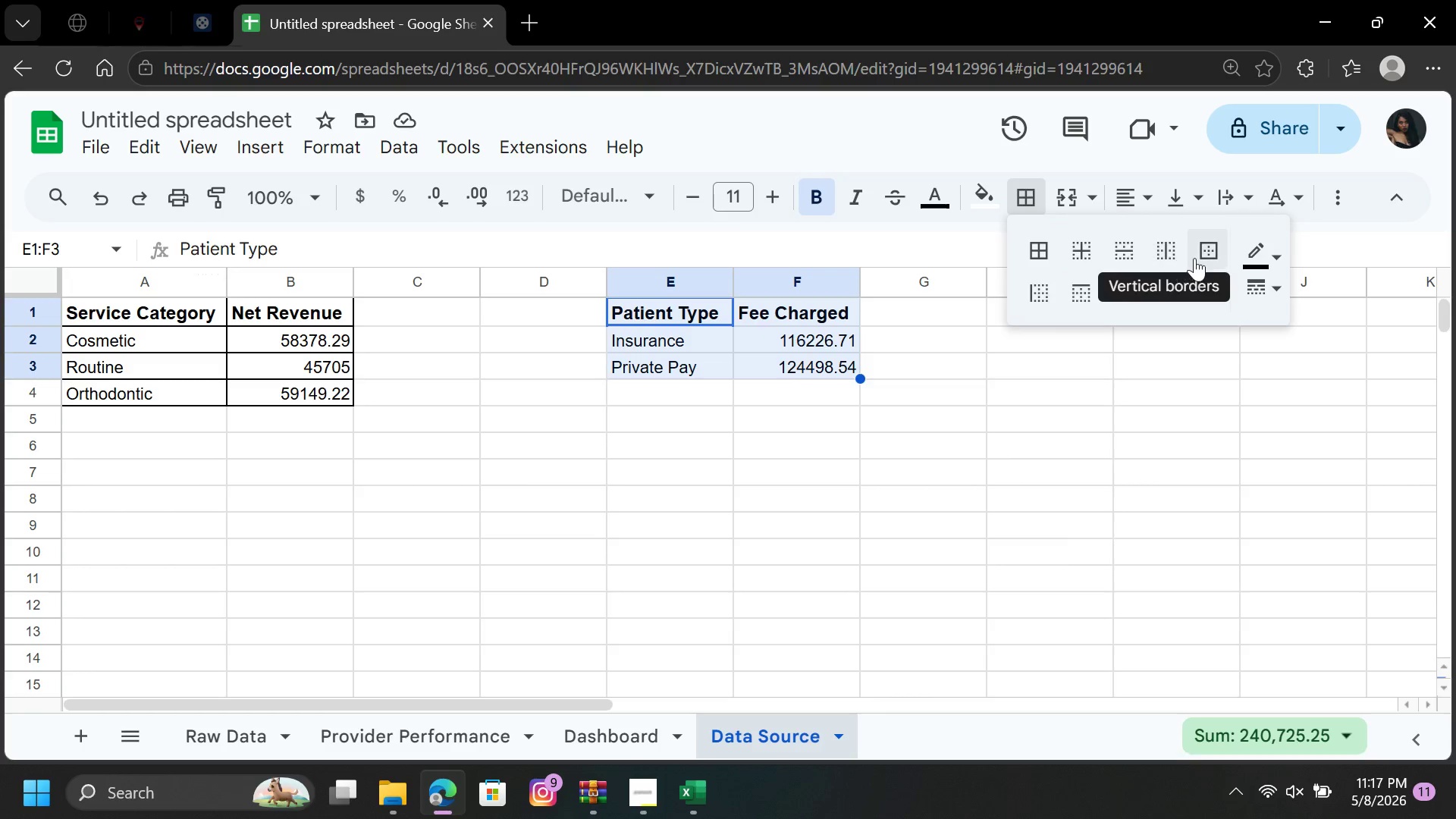 
left_click([1203, 258])
 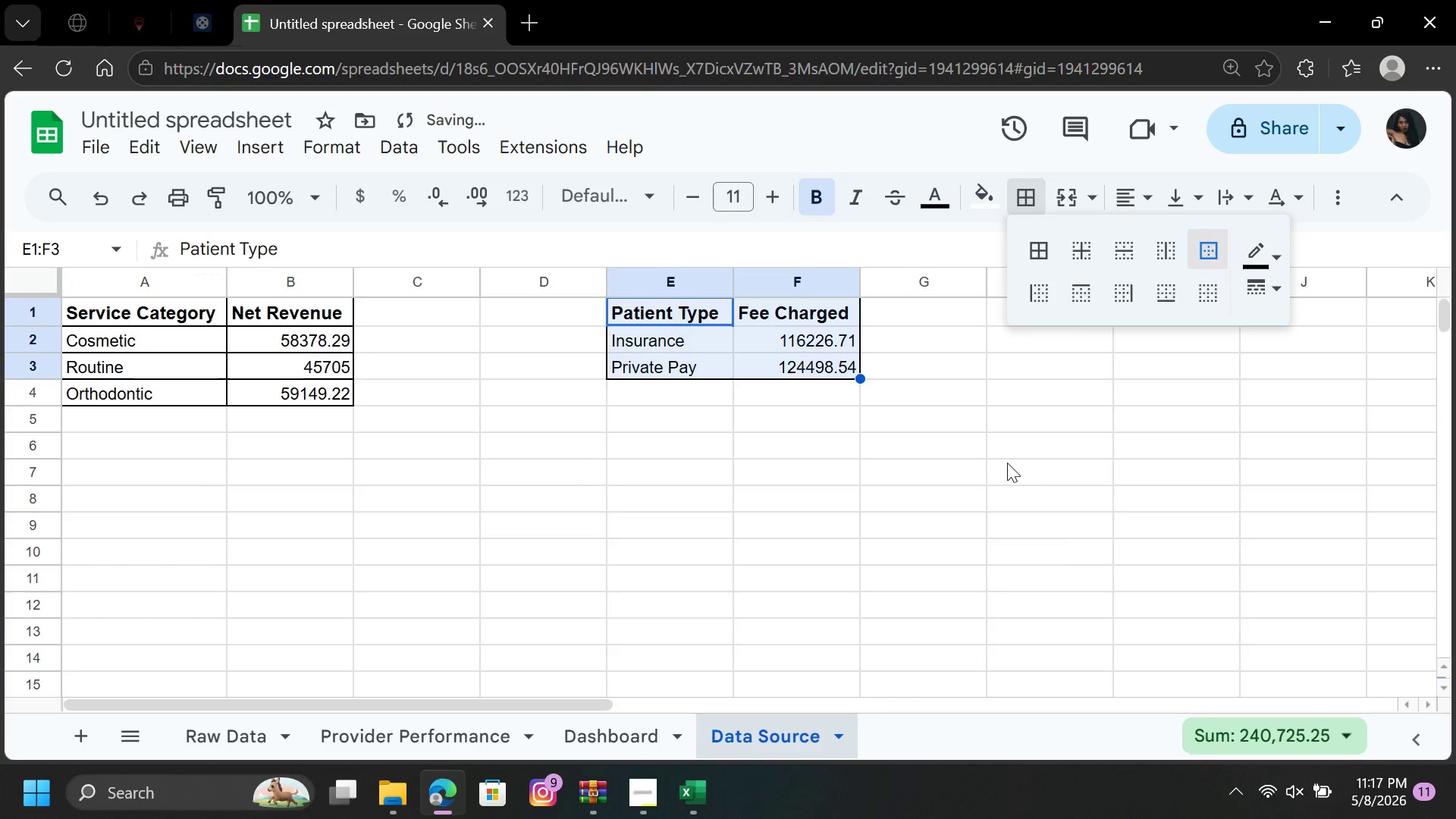 
left_click([1006, 463])
 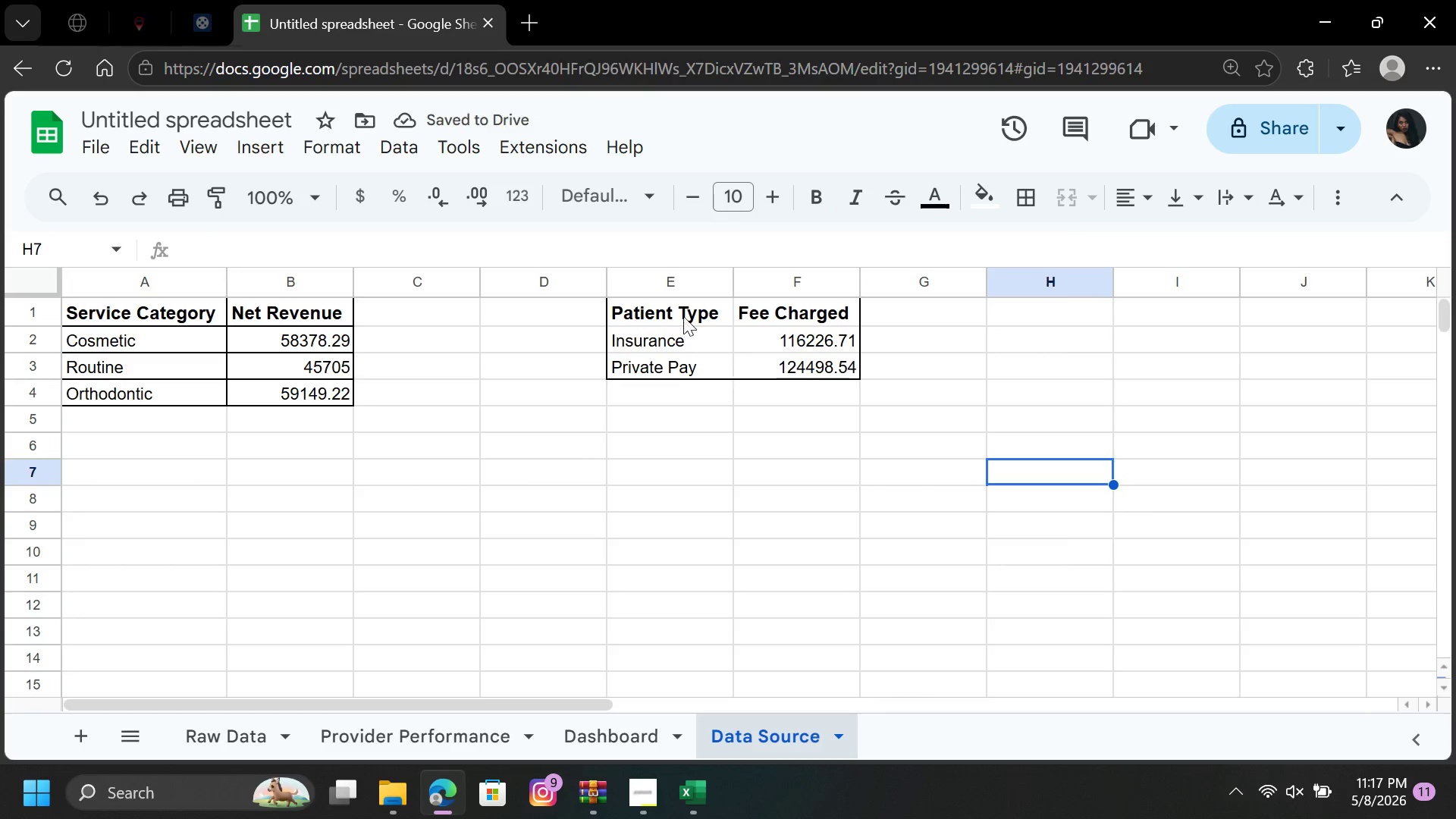 
left_click_drag(start_coordinate=[681, 314], to_coordinate=[779, 362])
 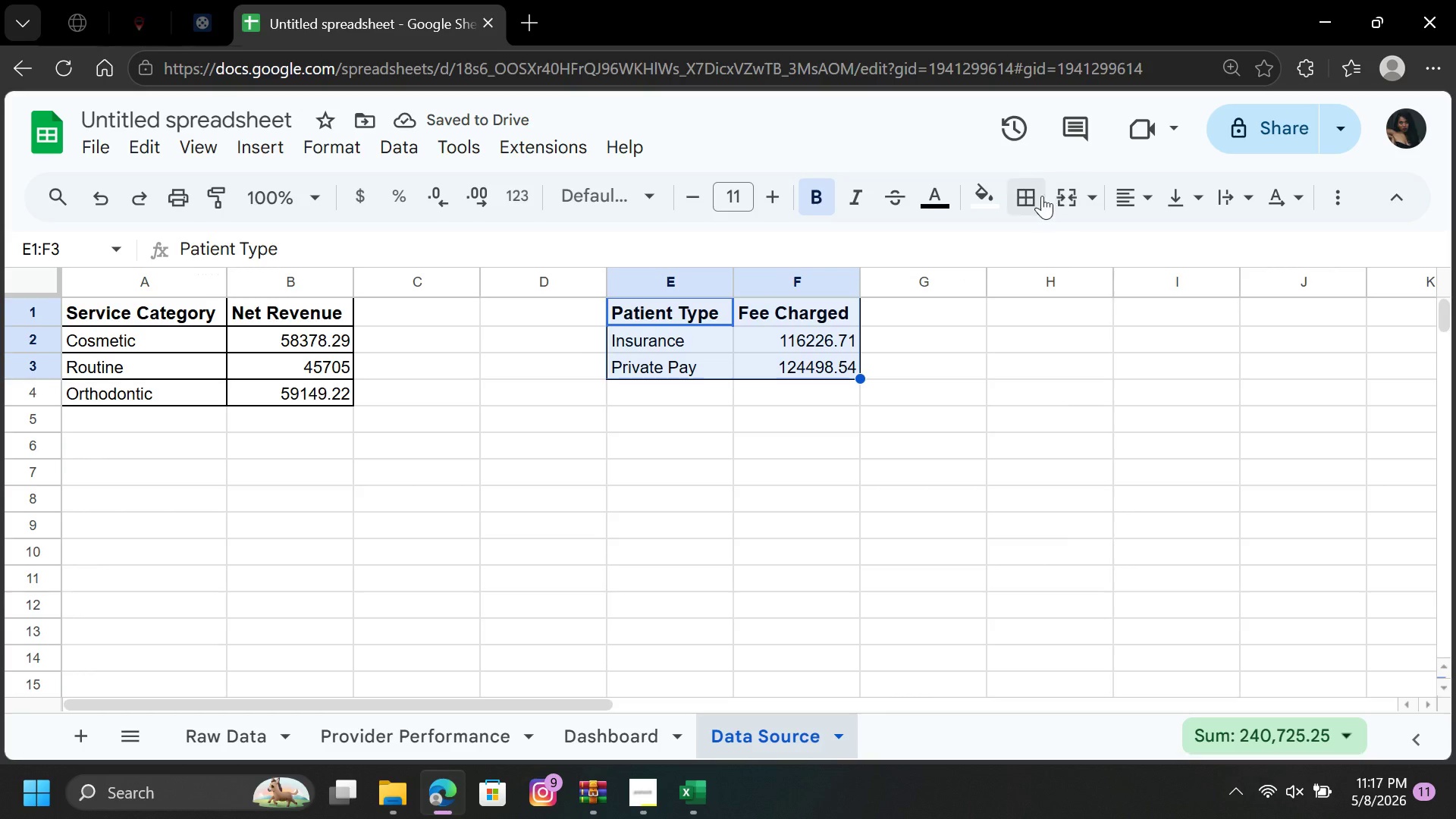 
left_click([1040, 196])
 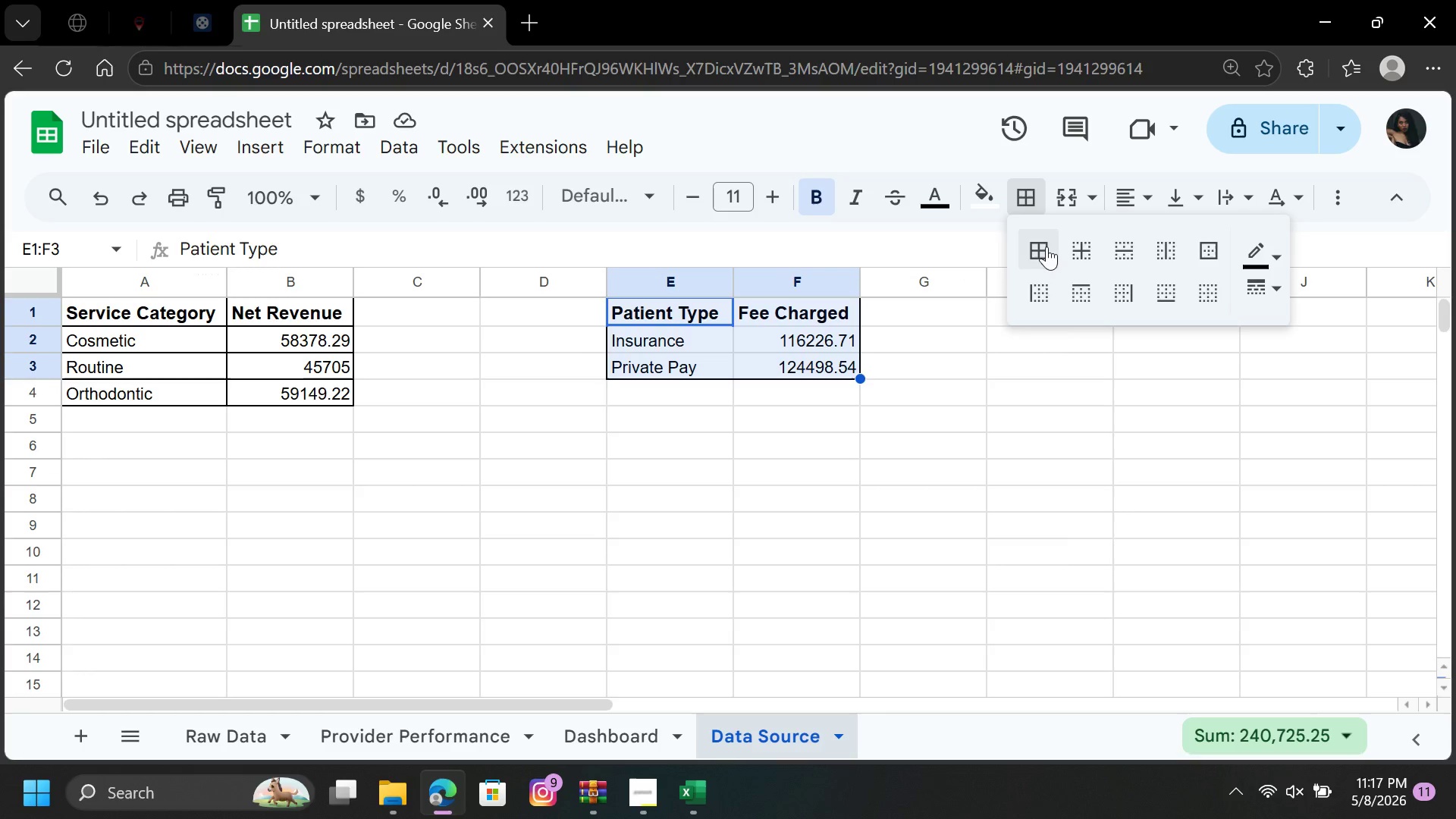 
left_click([1043, 246])
 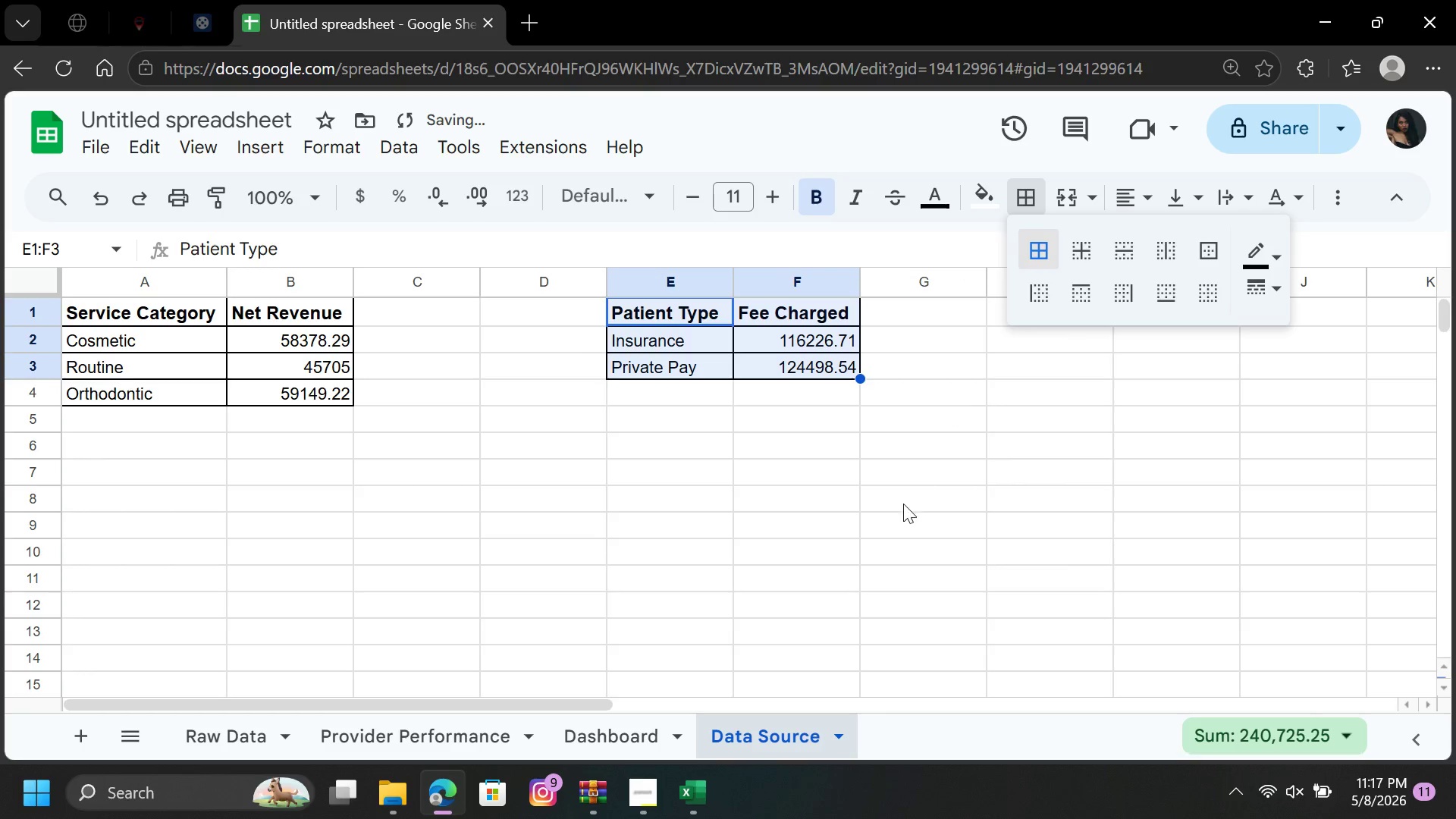 
left_click([898, 510])
 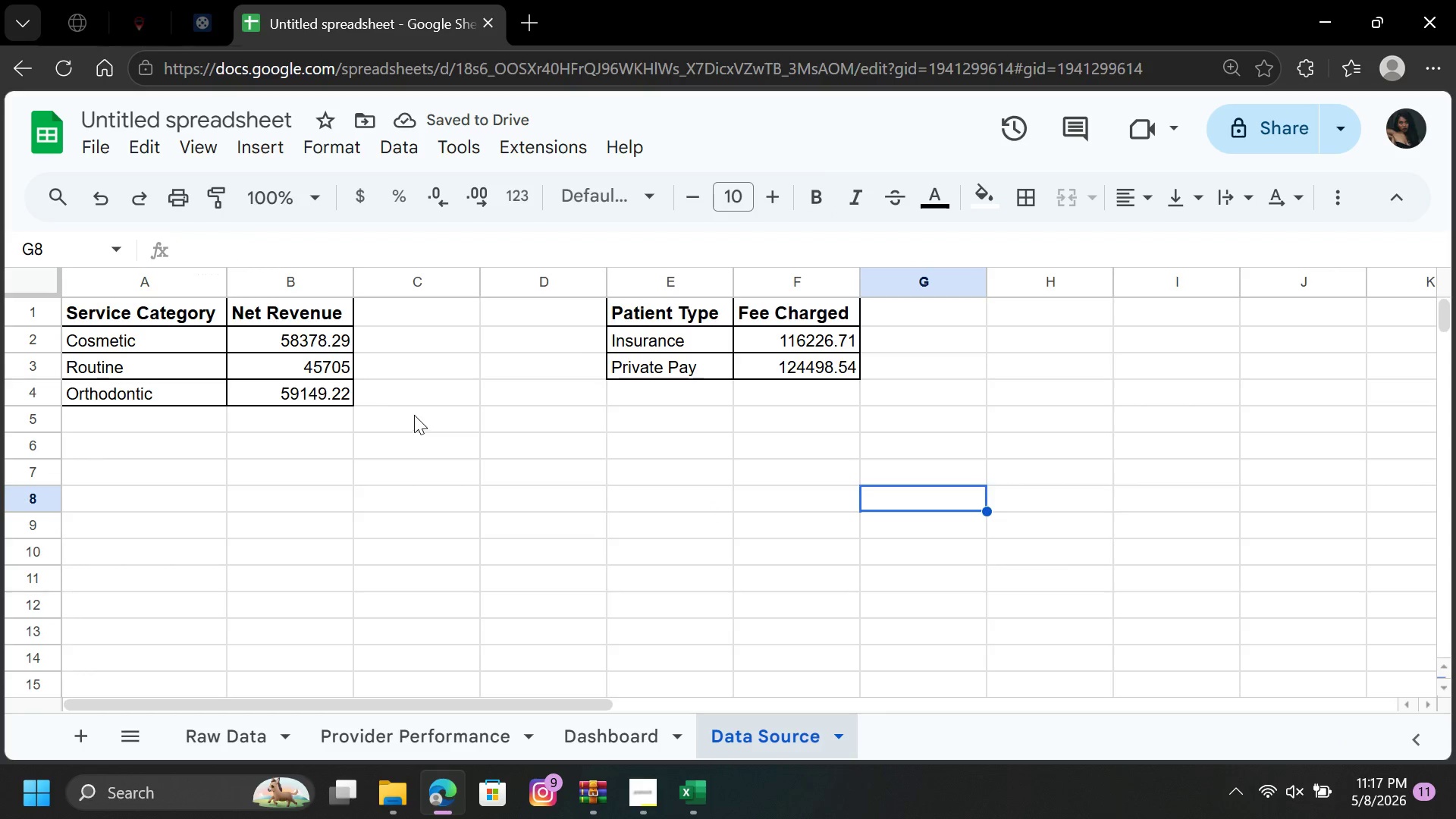 
wait(5.11)
 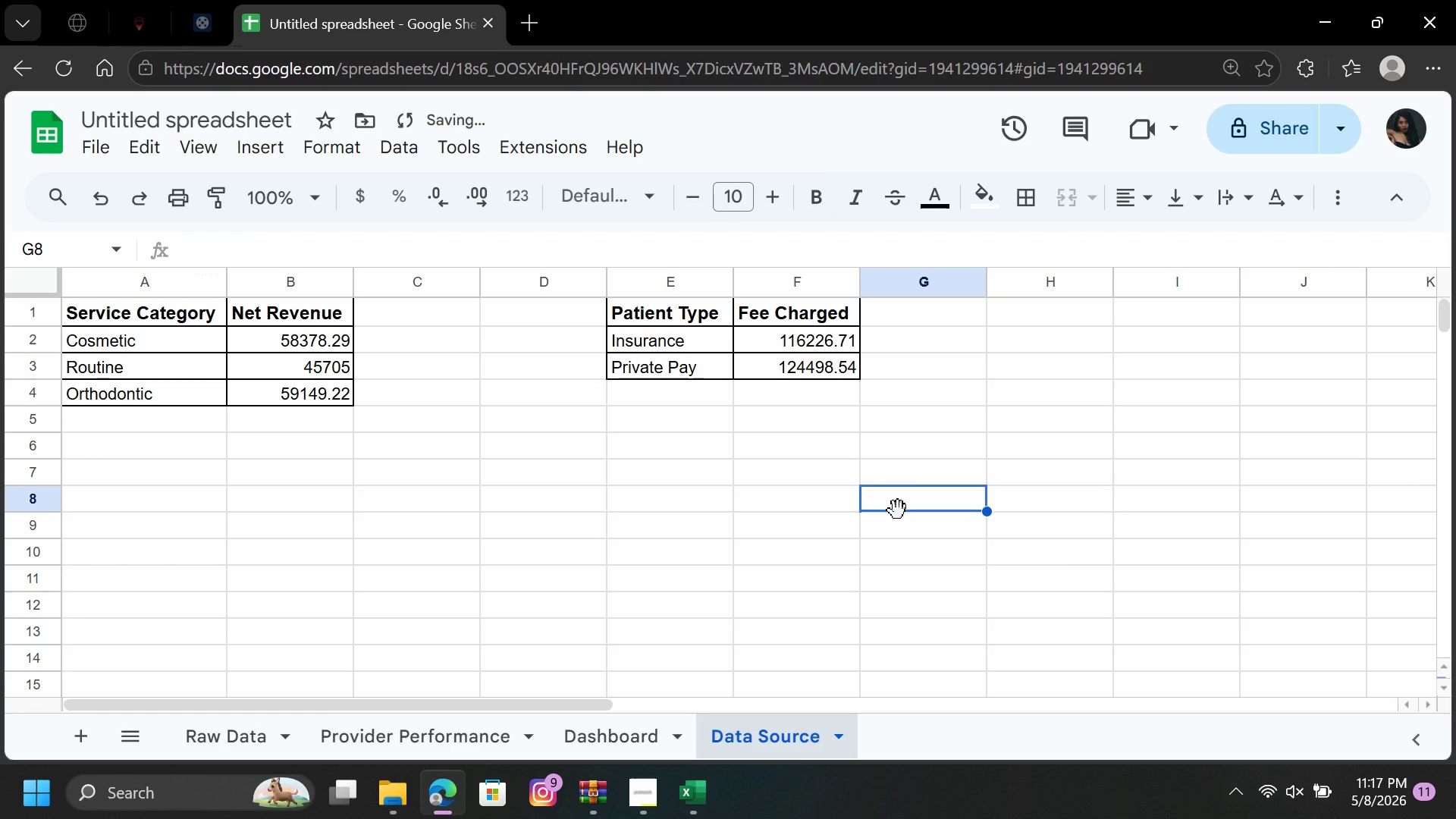 
left_click_drag(start_coordinate=[149, 341], to_coordinate=[149, 385])
 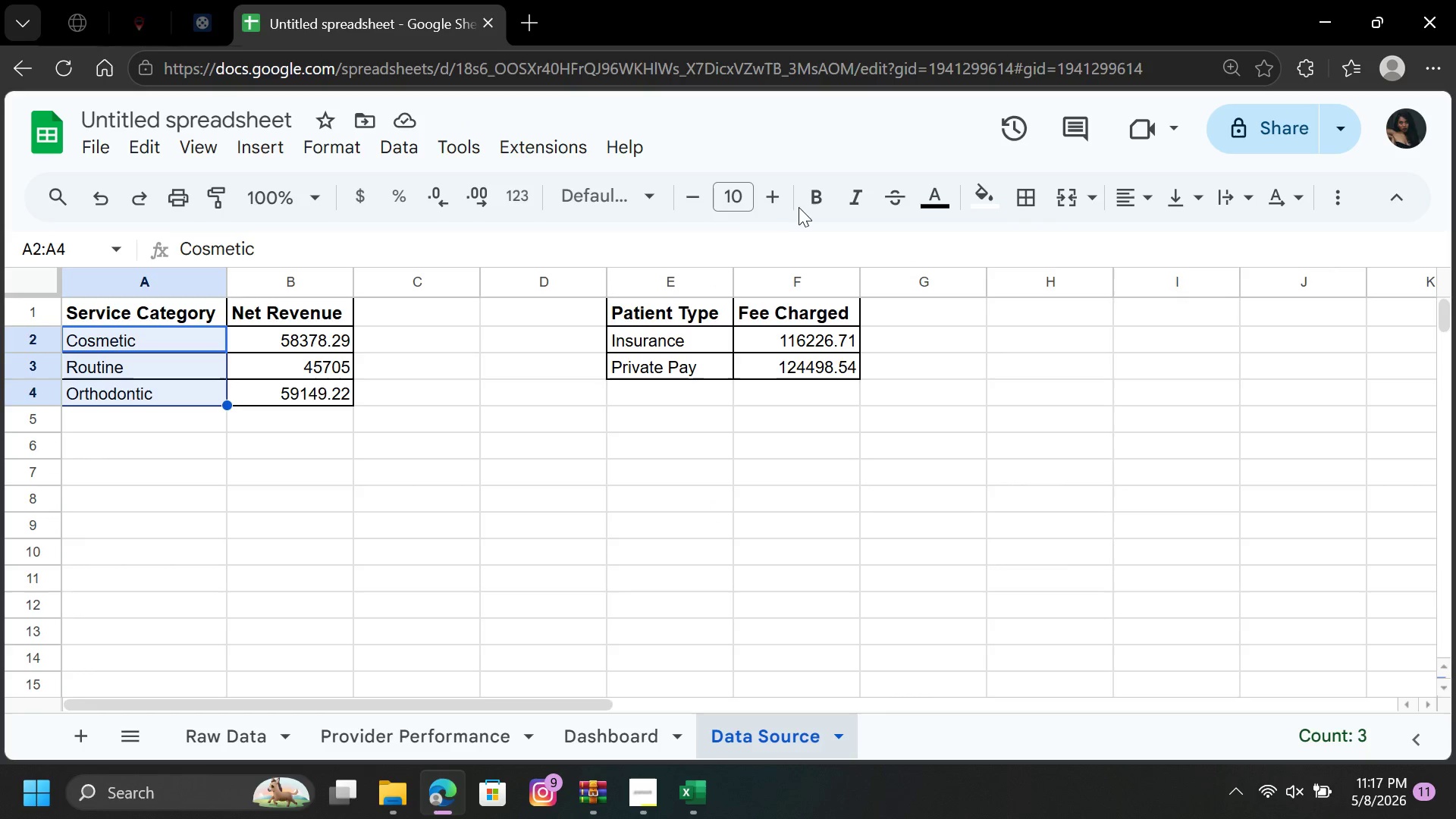 
left_click([805, 207])
 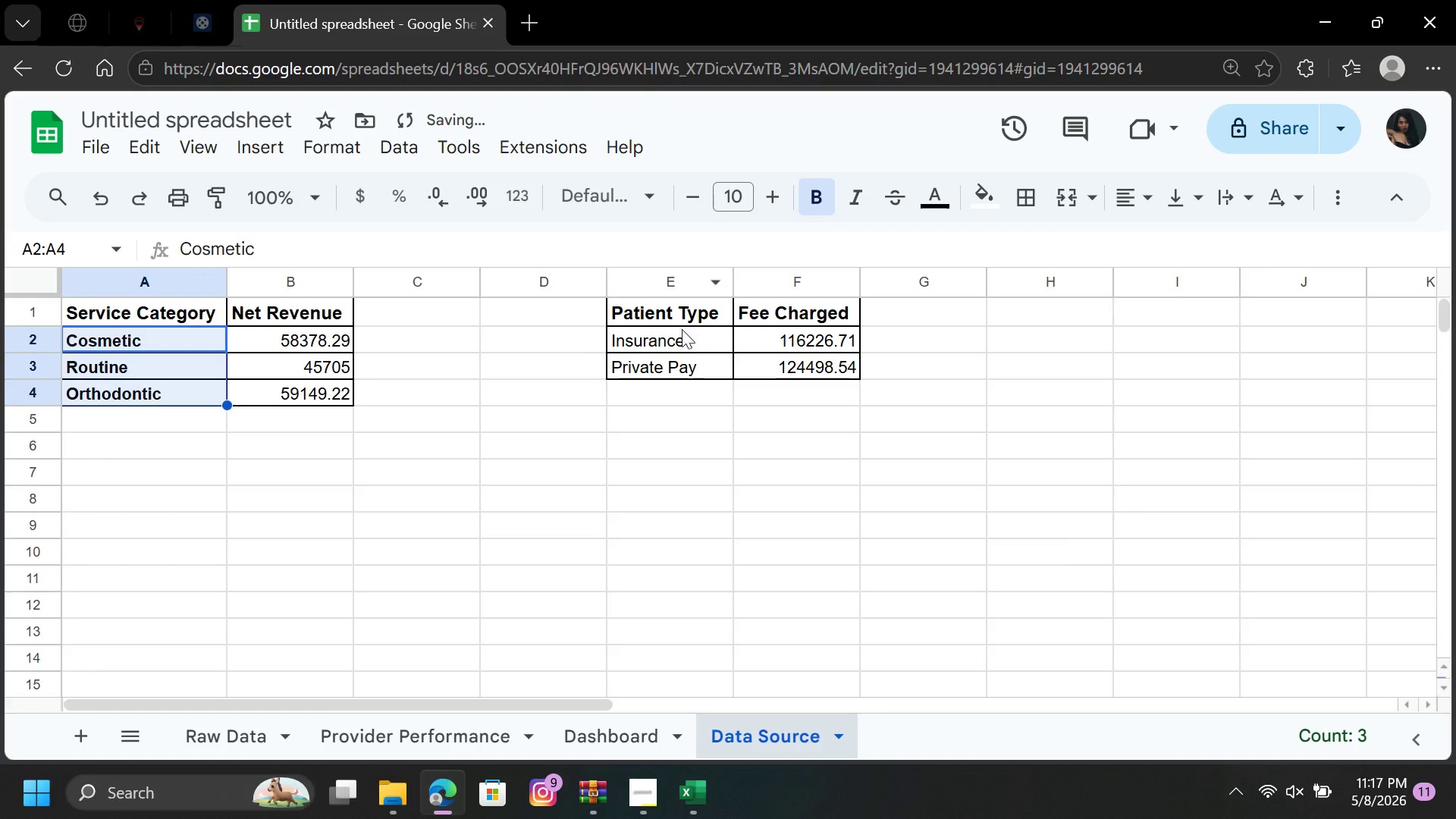 
left_click_drag(start_coordinate=[680, 337], to_coordinate=[679, 363])
 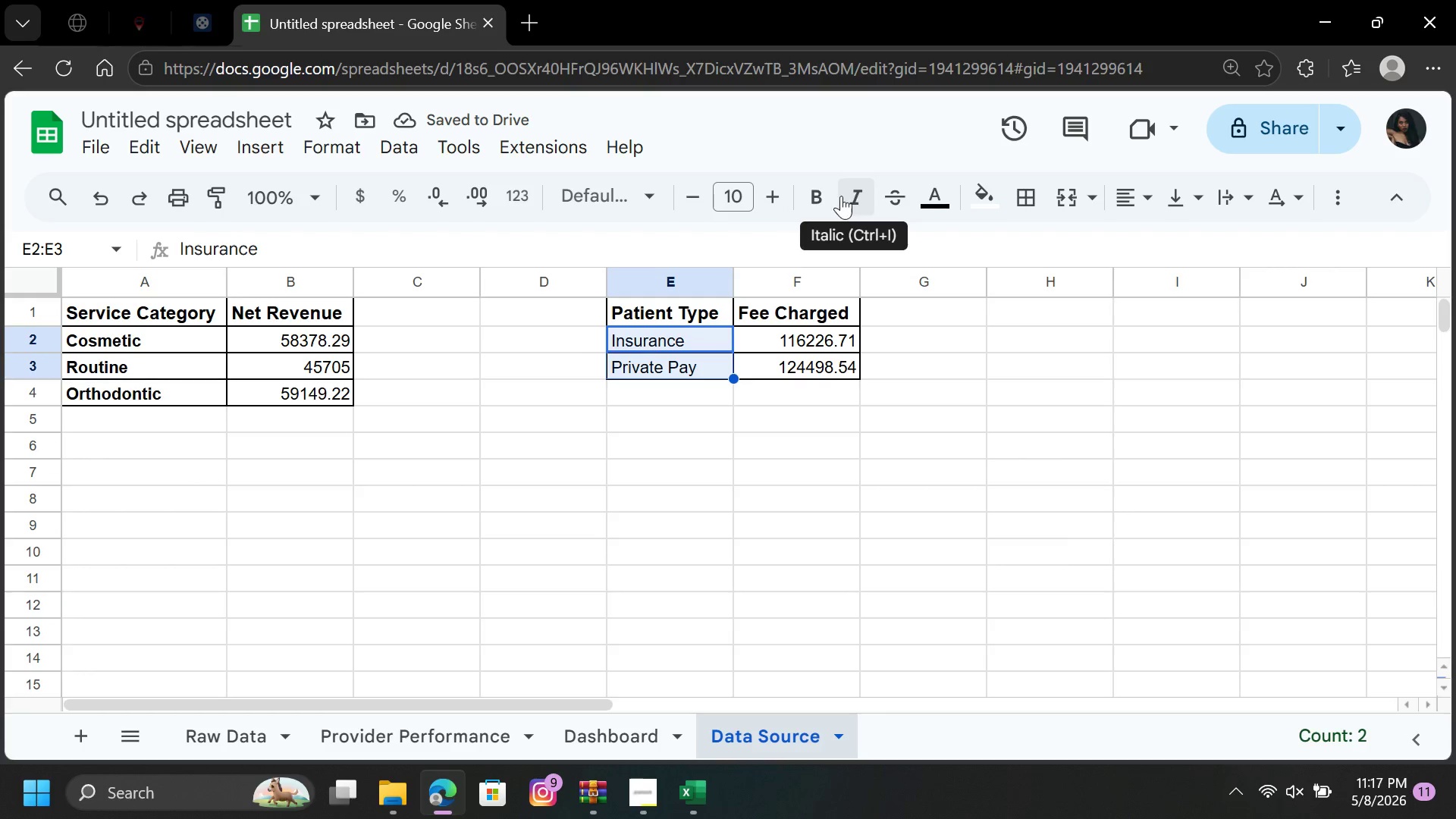 
left_click([824, 196])
 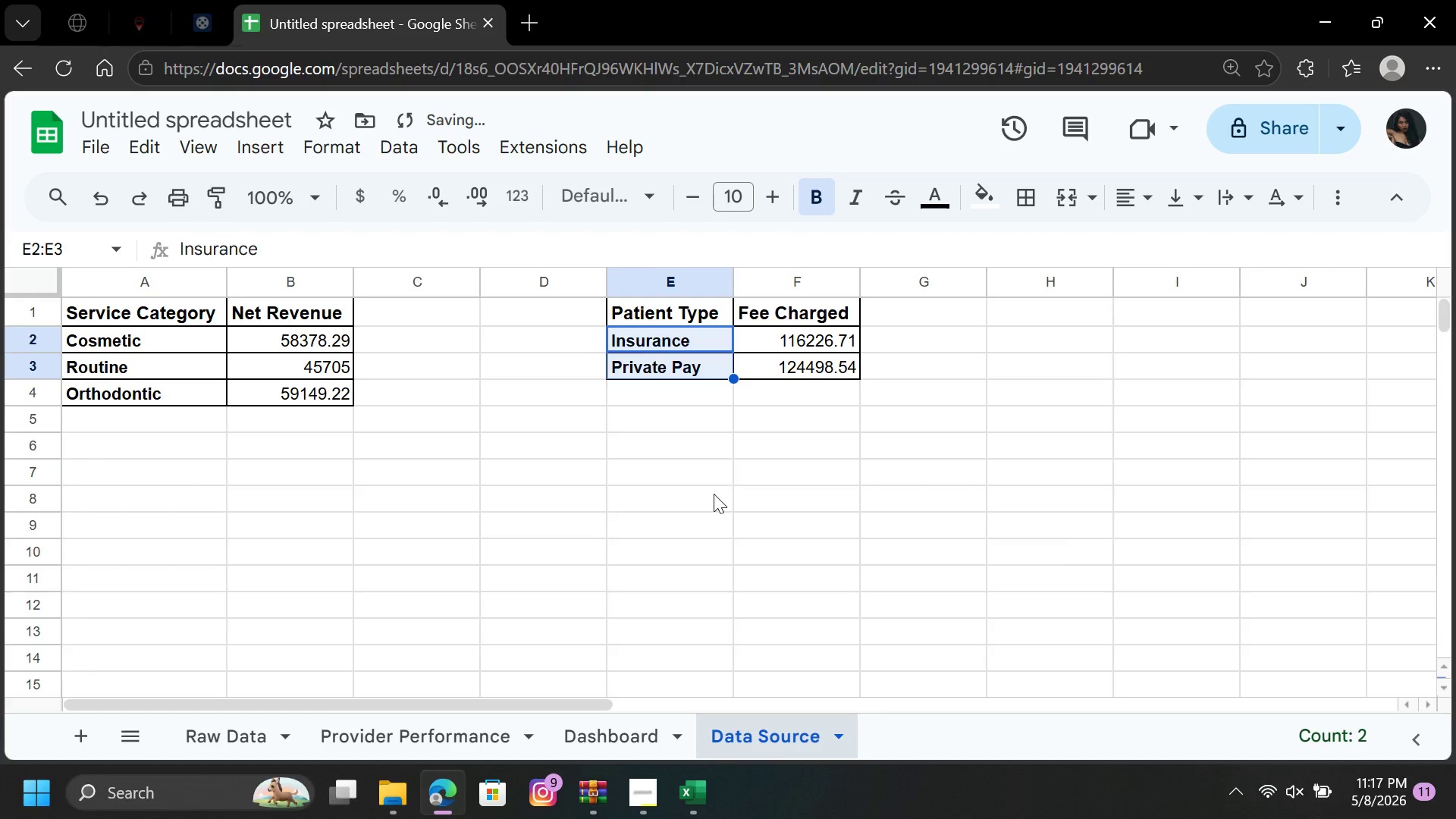 
left_click([713, 497])
 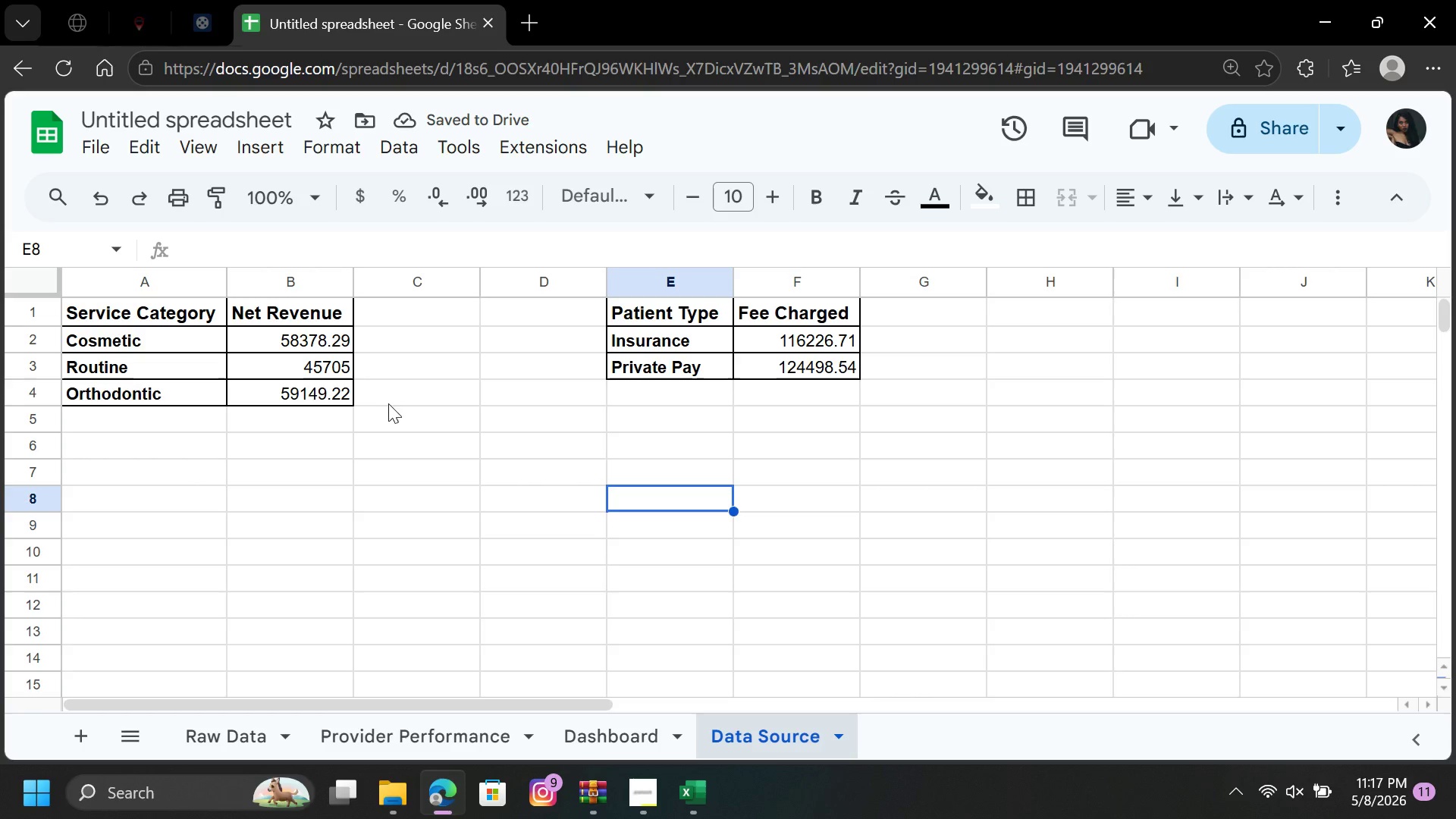 
wait(5.05)
 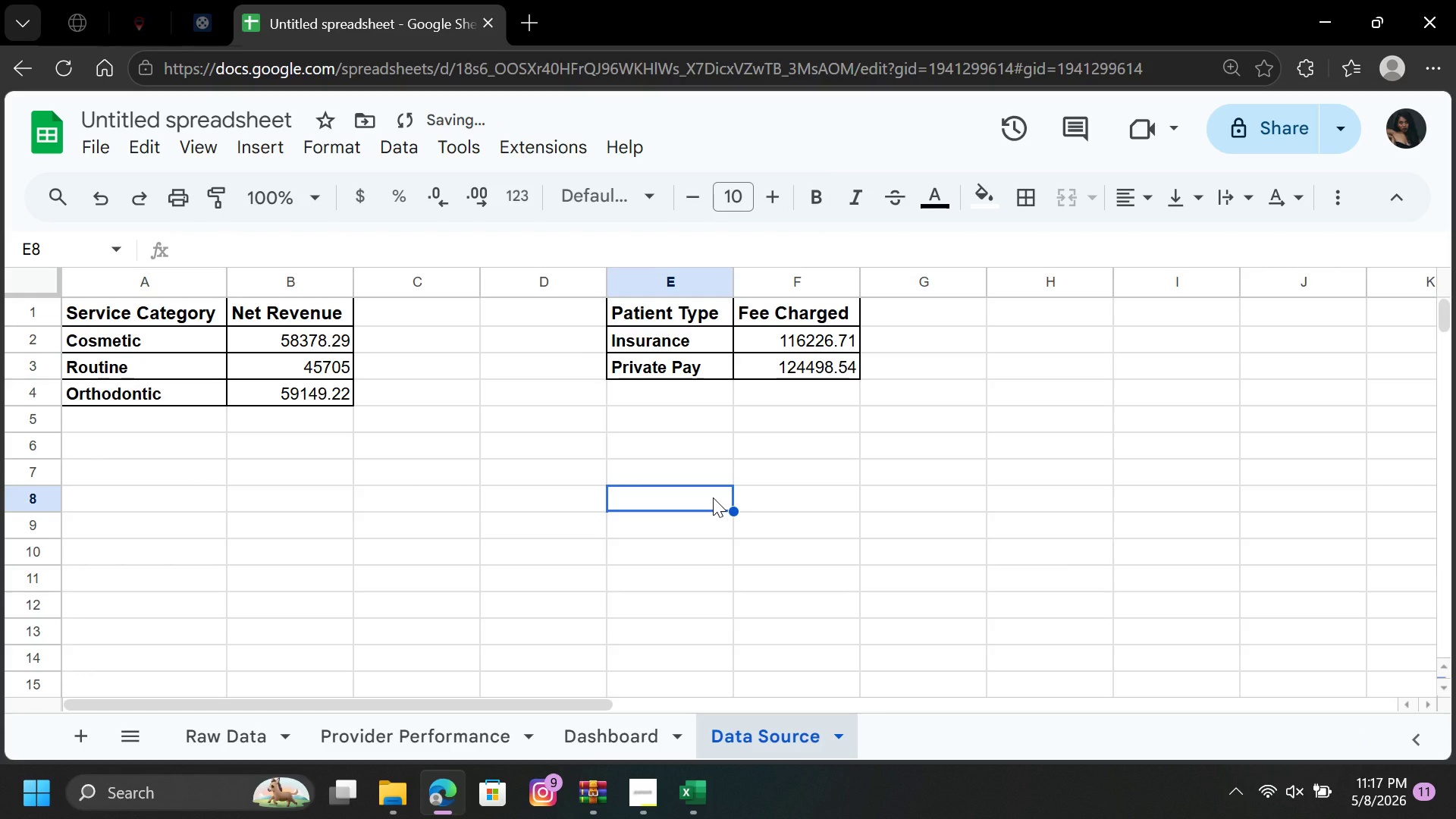 
left_click_drag(start_coordinate=[155, 340], to_coordinate=[162, 394])
 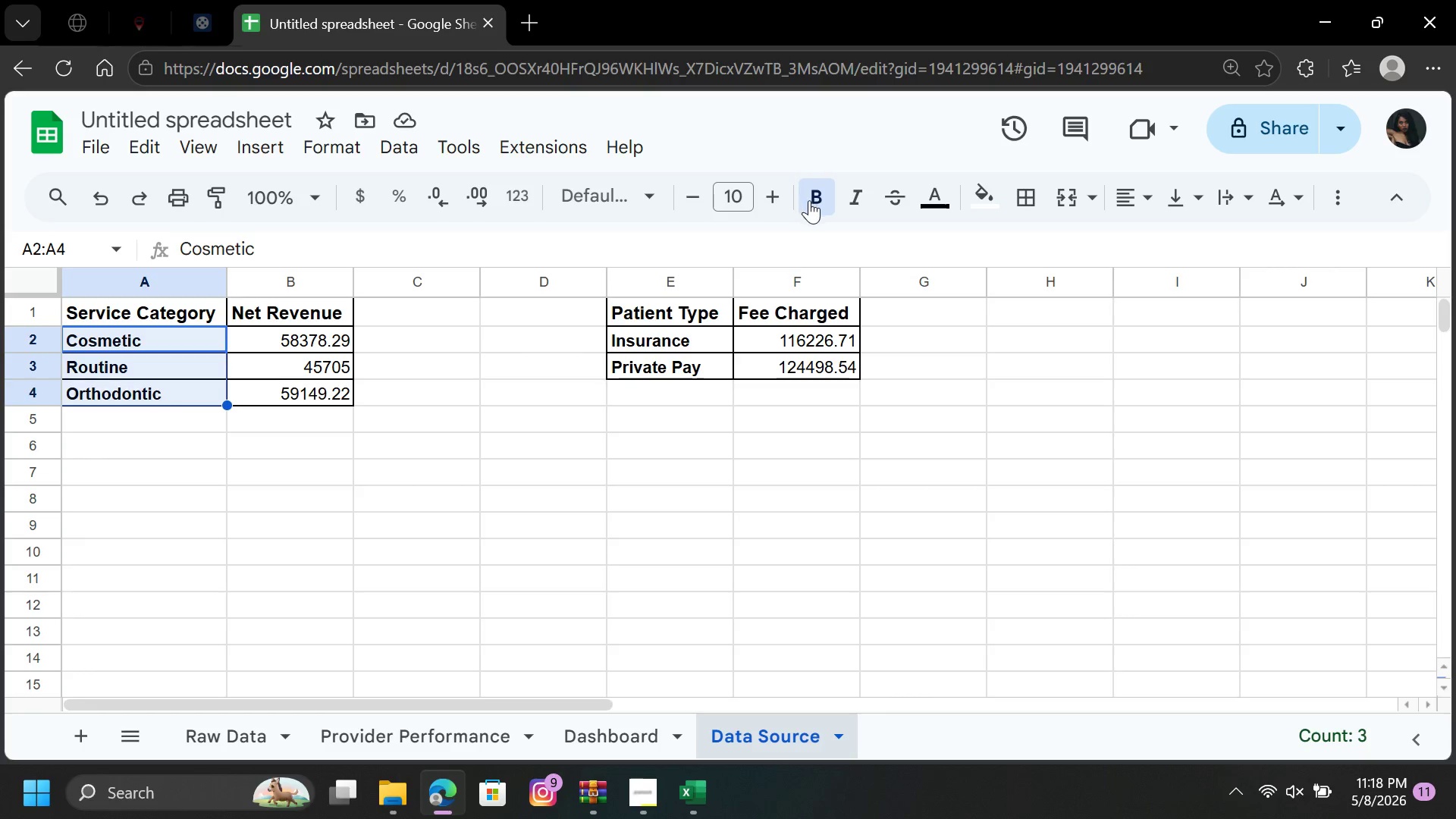 
left_click([810, 200])
 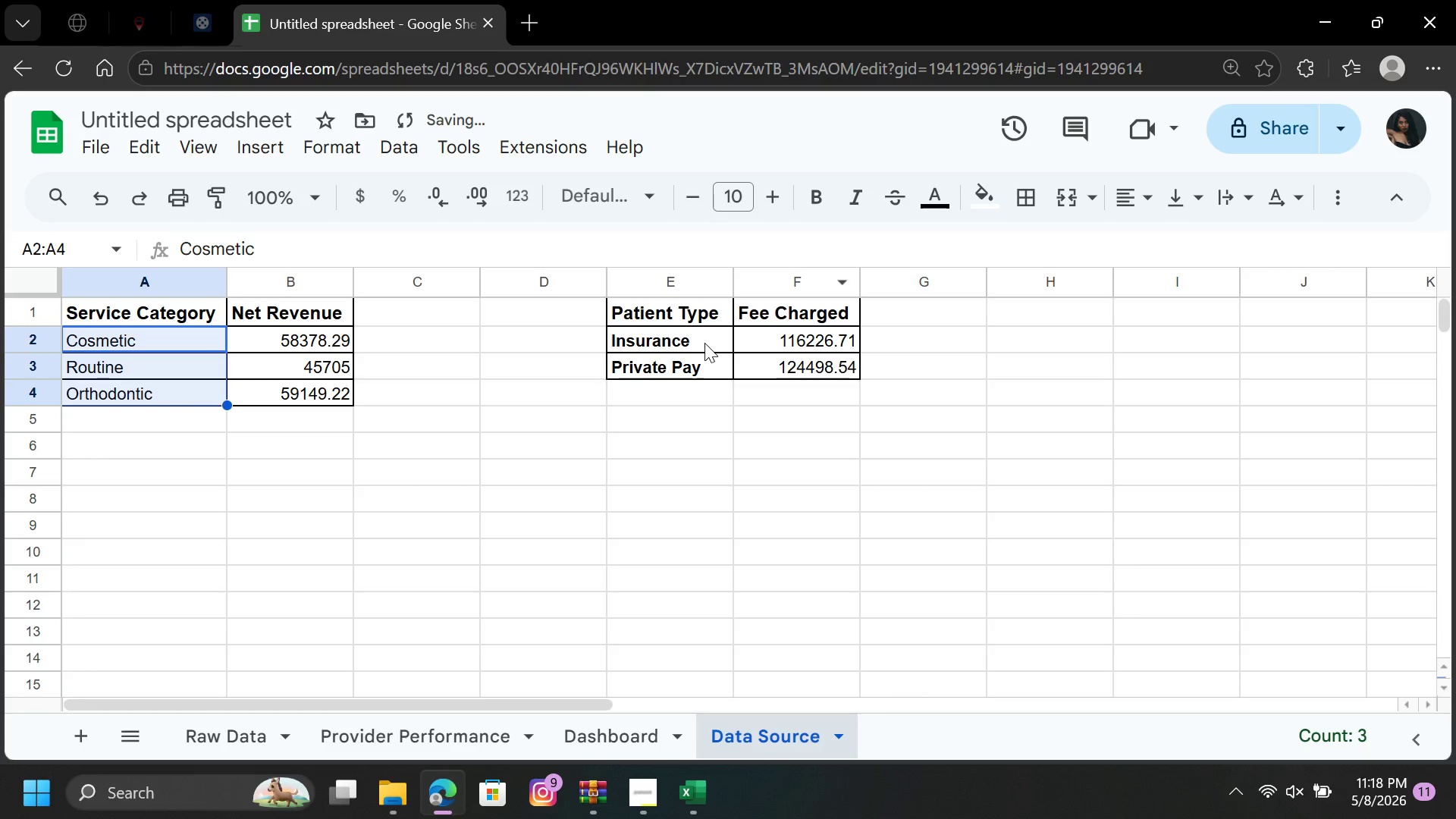 
left_click_drag(start_coordinate=[701, 343], to_coordinate=[701, 372])
 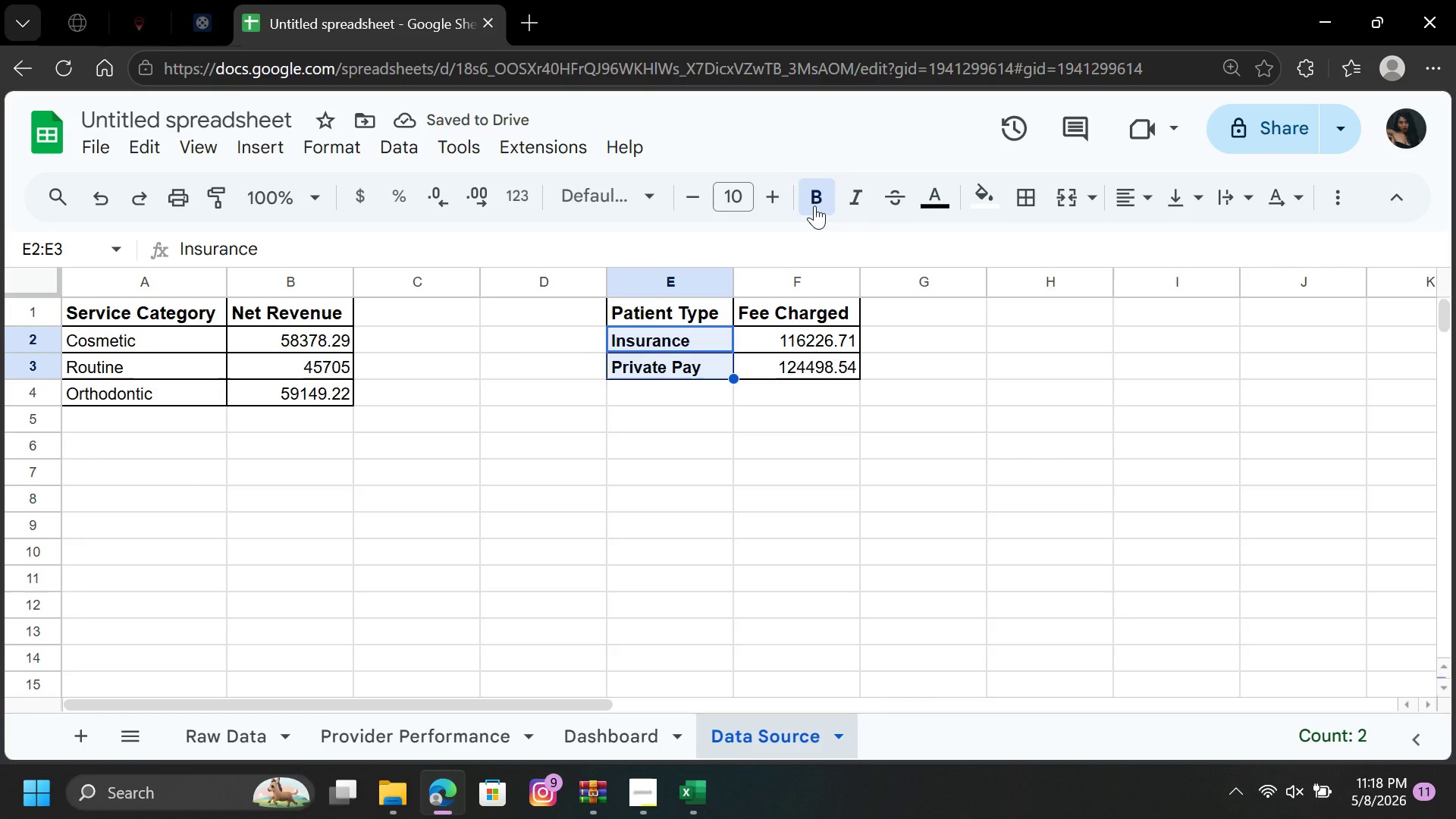 
left_click([814, 205])
 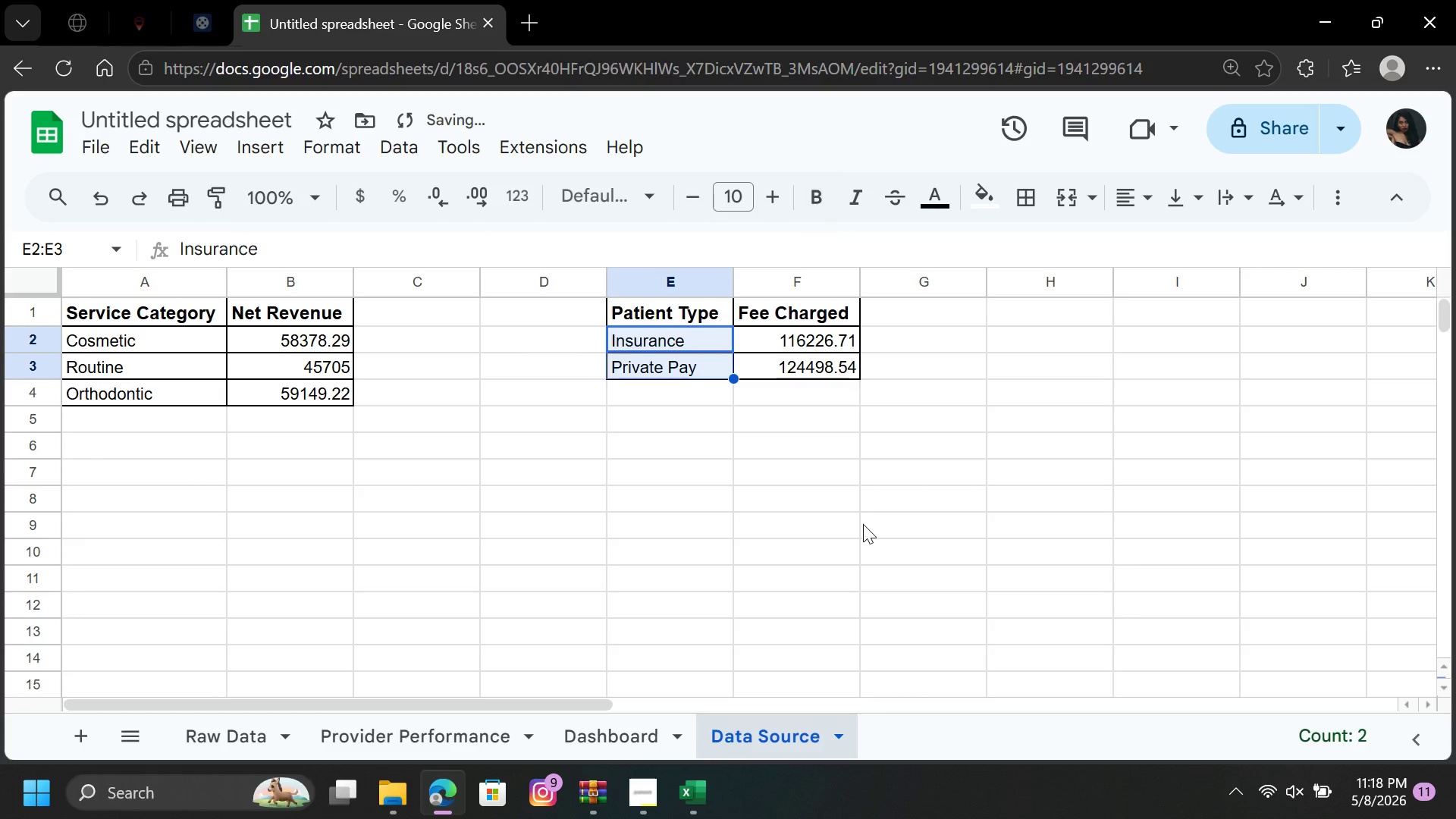 
left_click([861, 532])
 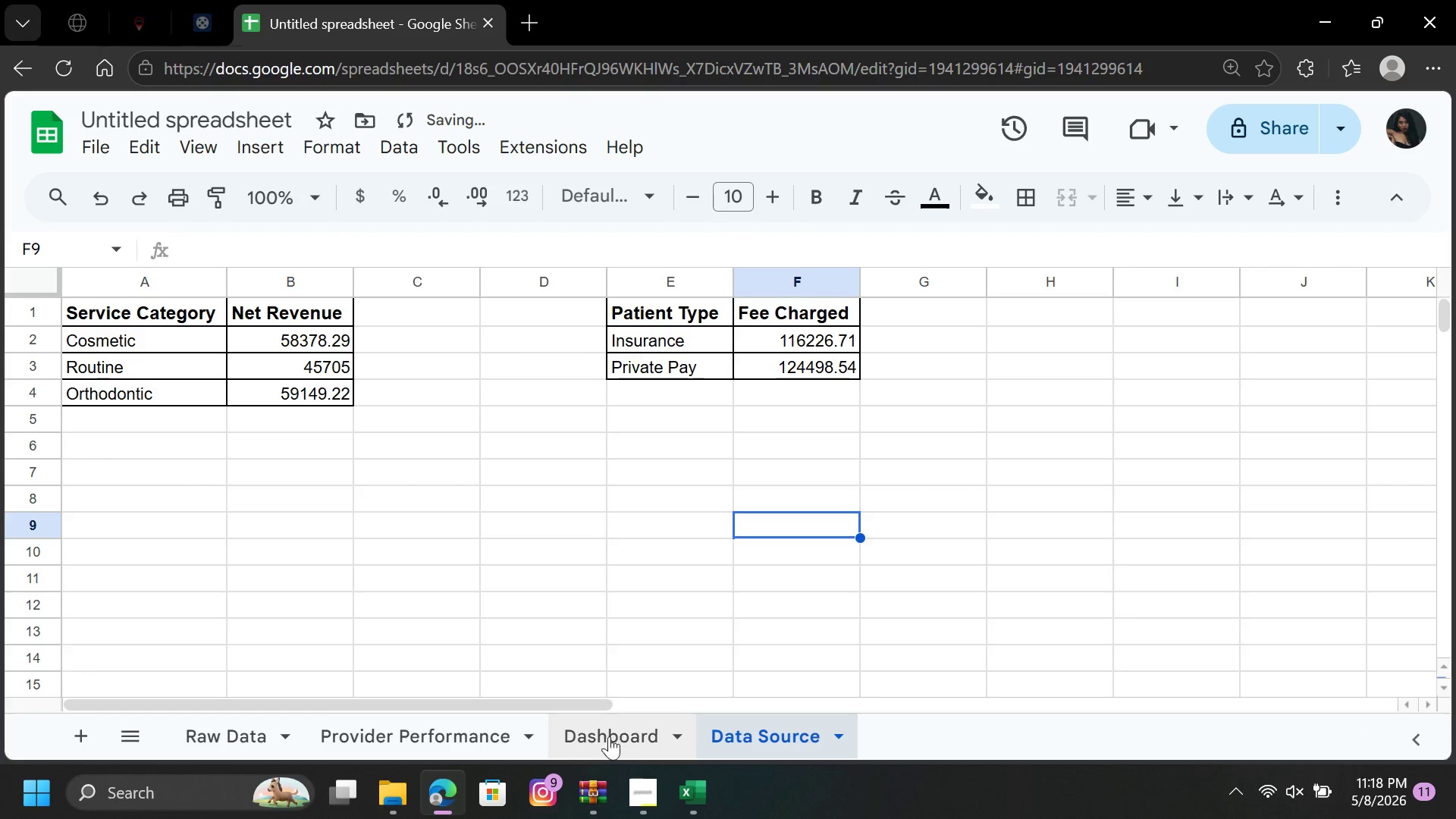 
left_click([609, 738])
 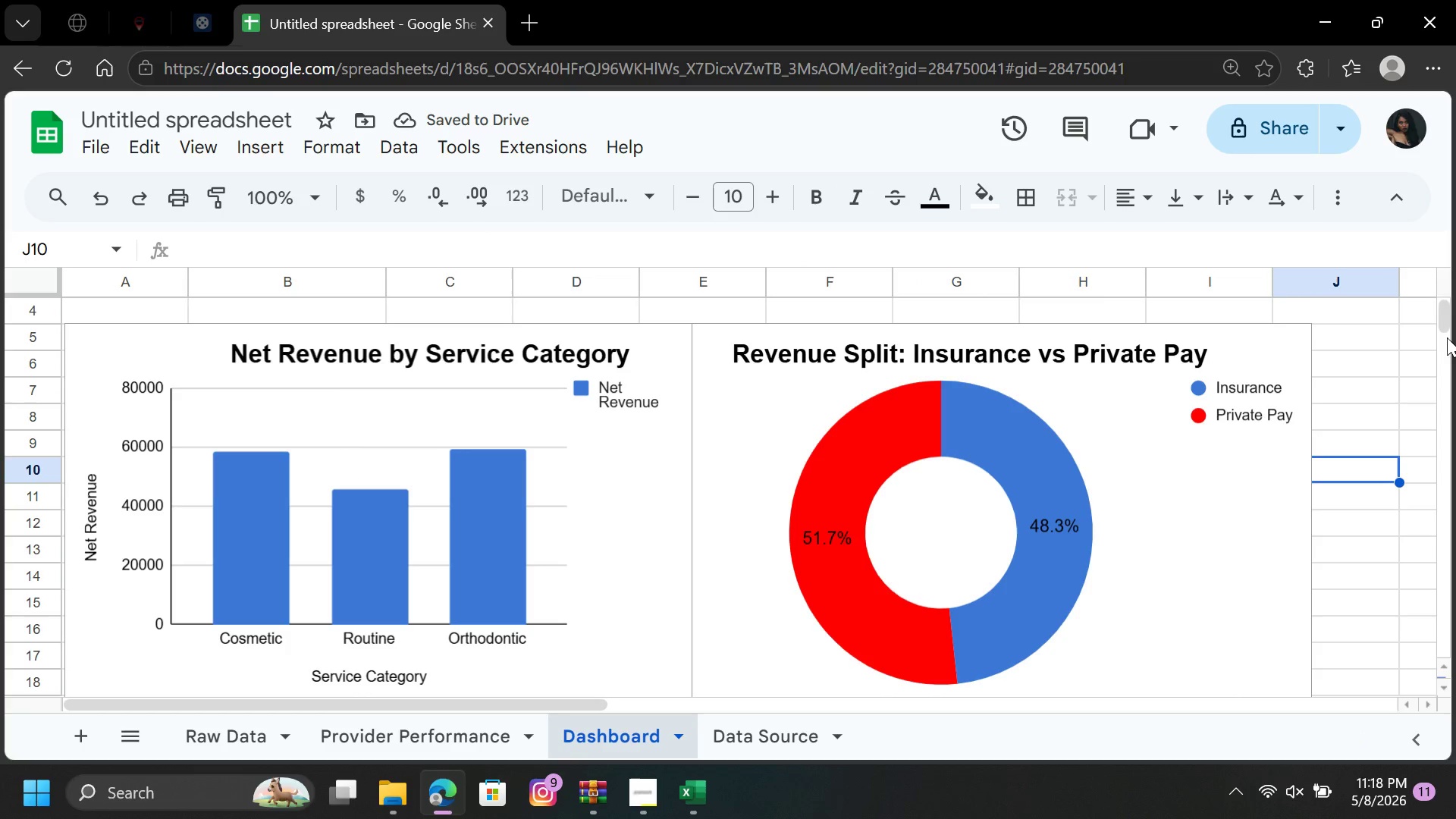 
left_click_drag(start_coordinate=[1448, 314], to_coordinate=[1449, 261])
 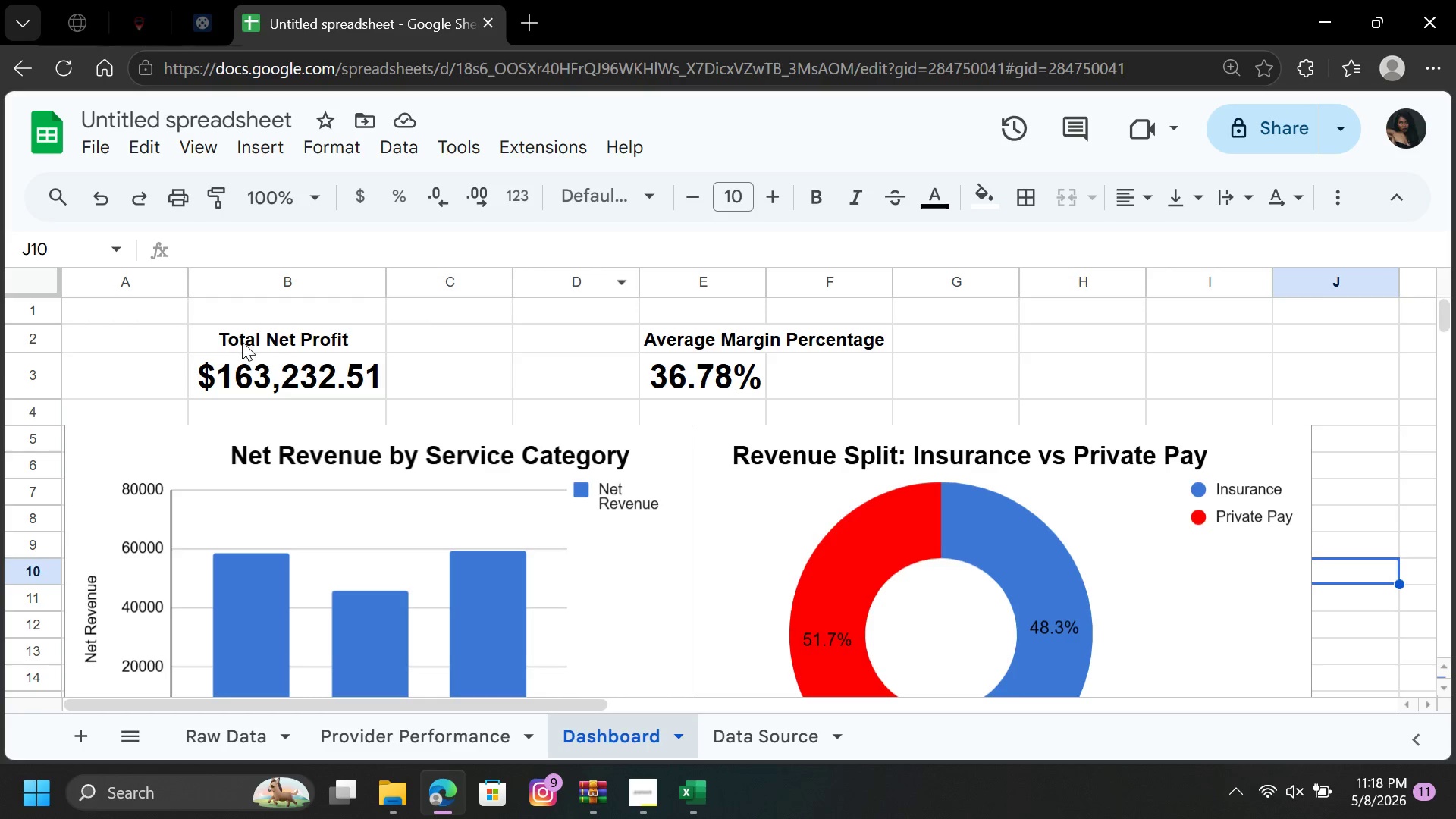 
left_click([145, 340])
 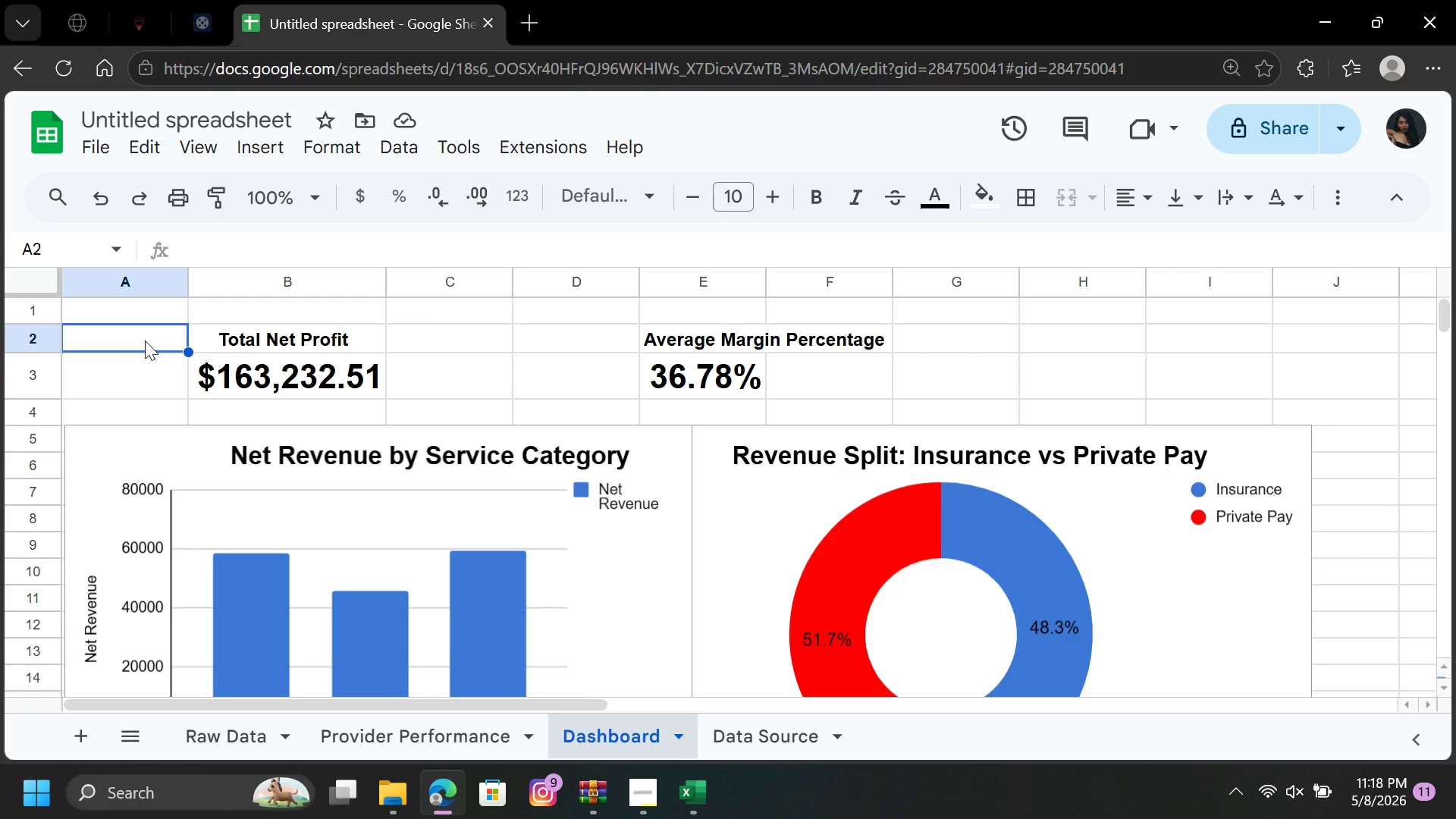 
double_click([145, 340])
 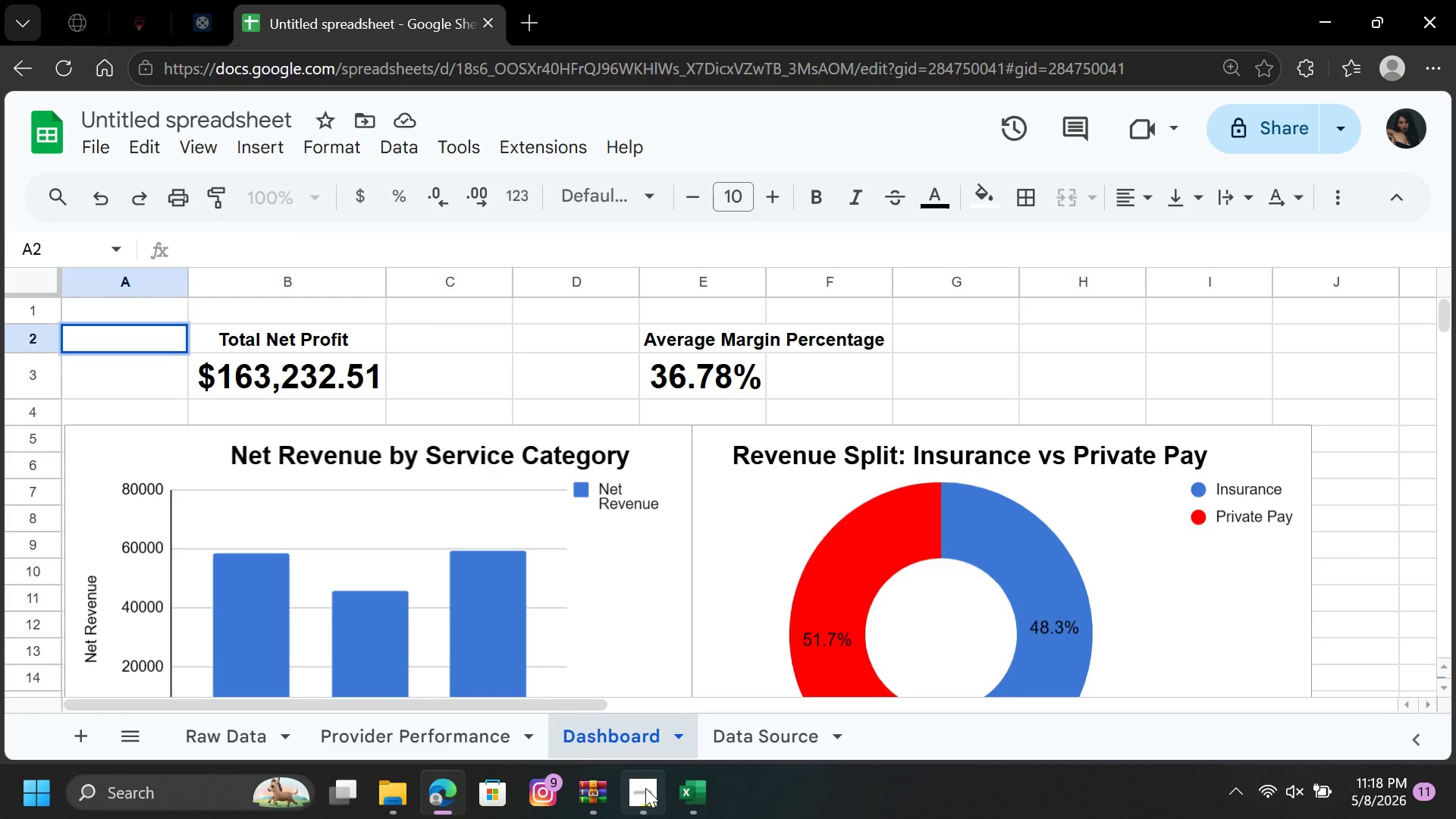 
left_click([637, 680])